 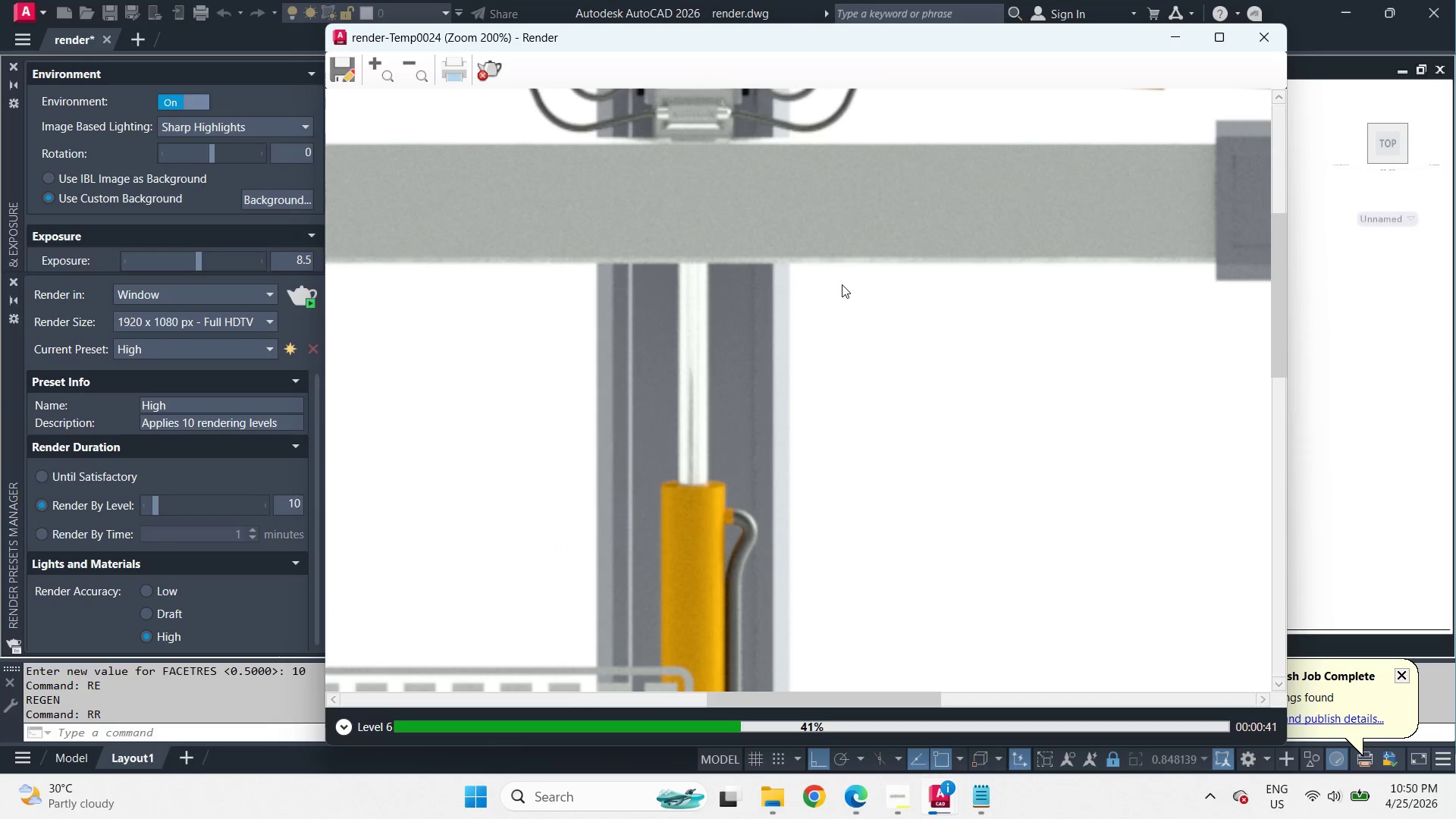 
scroll: coordinate [842, 284], scroll_direction: down, amount: 2.0
 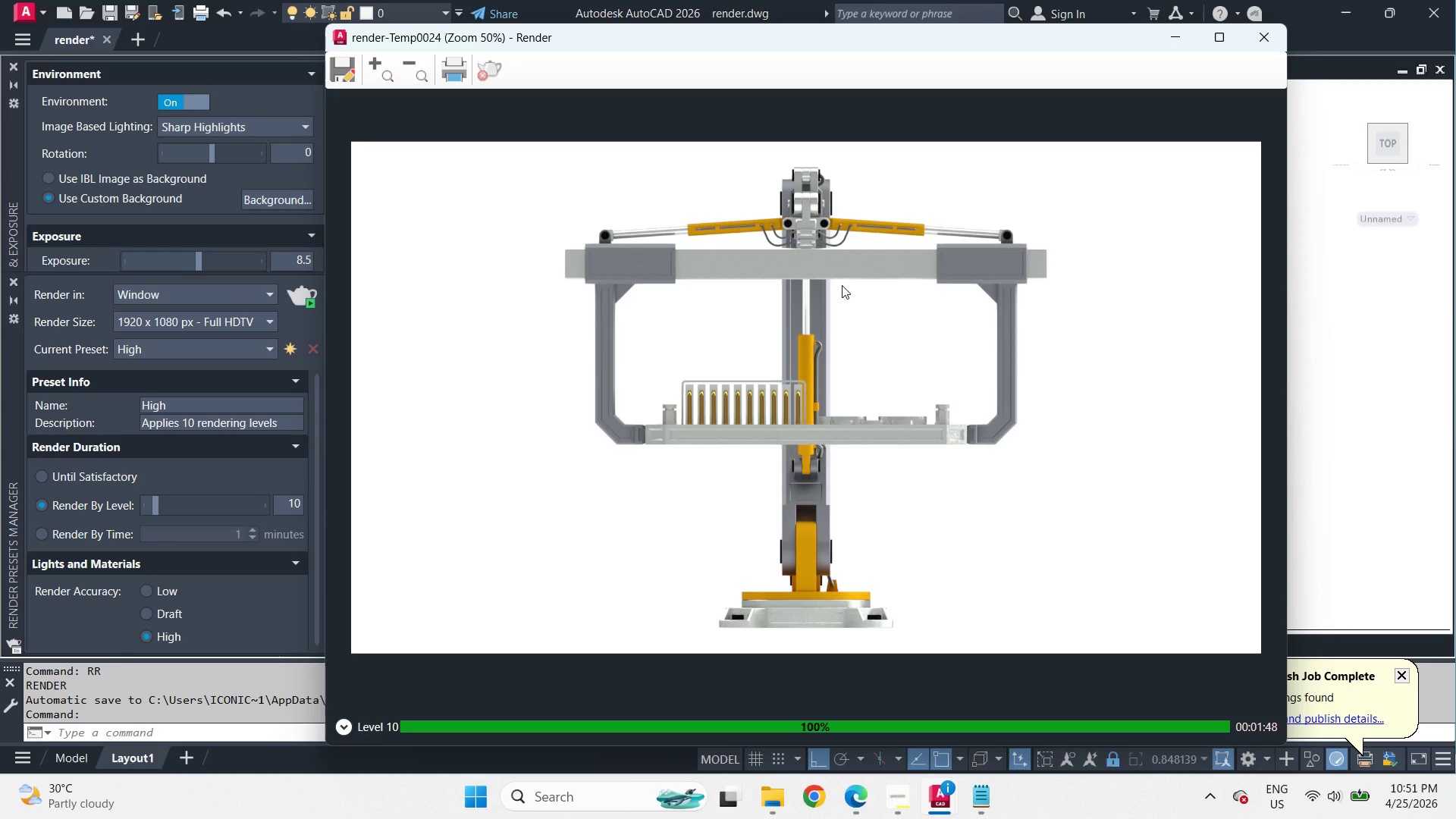 
wait(71.82)
 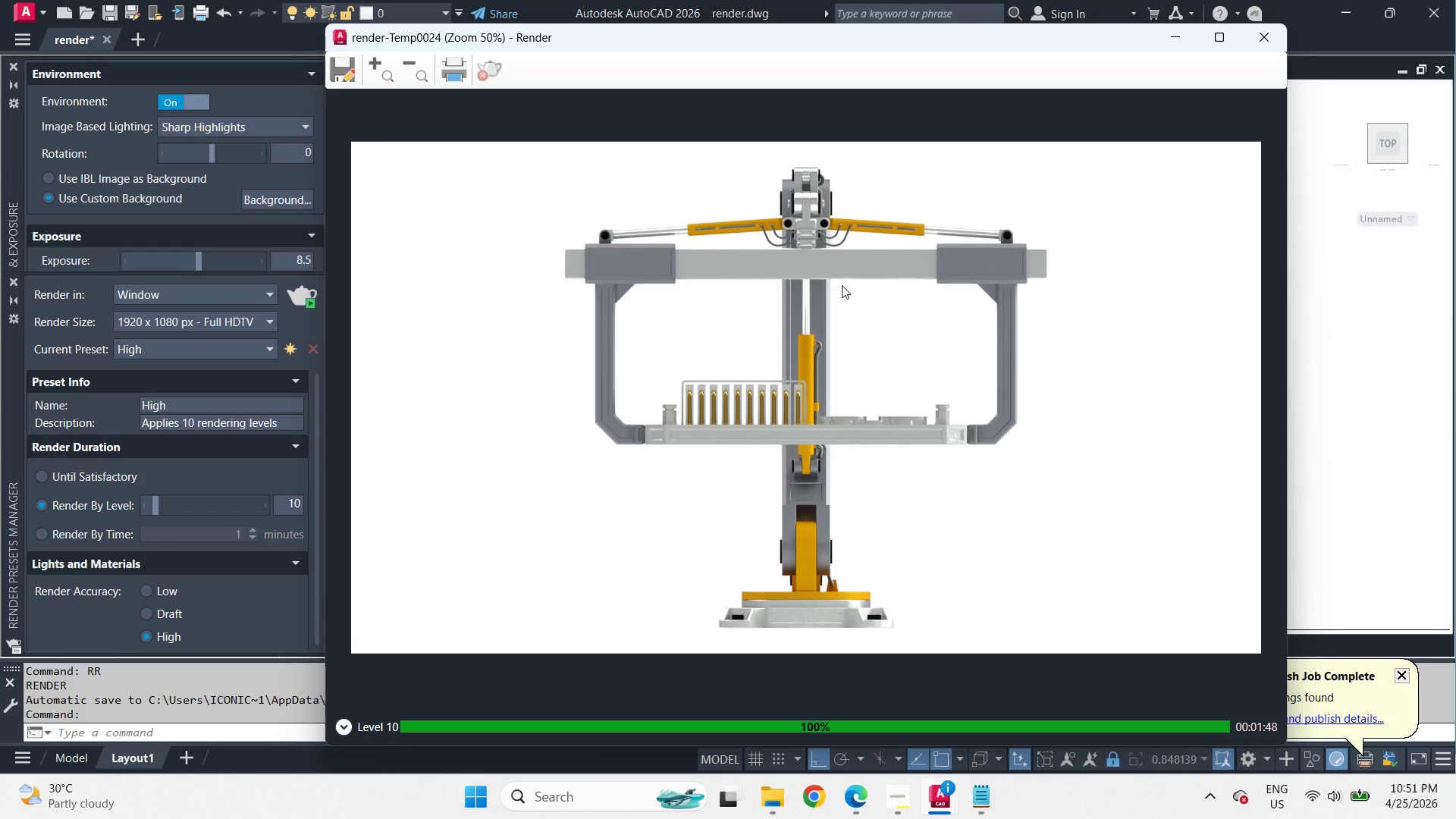 
left_click([13, 223])
 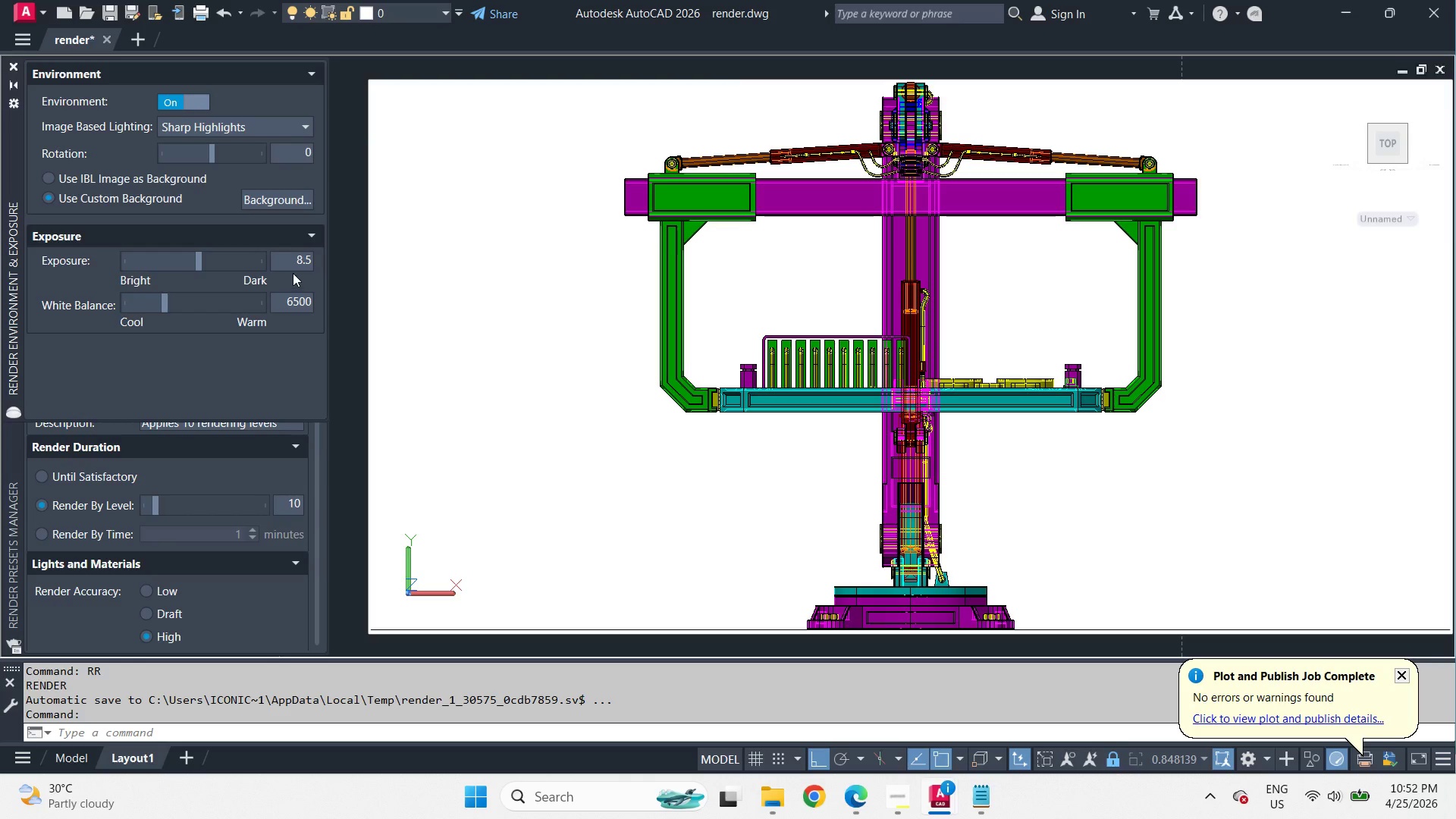 
left_click_drag(start_coordinate=[293, 258], to_coordinate=[319, 271])
 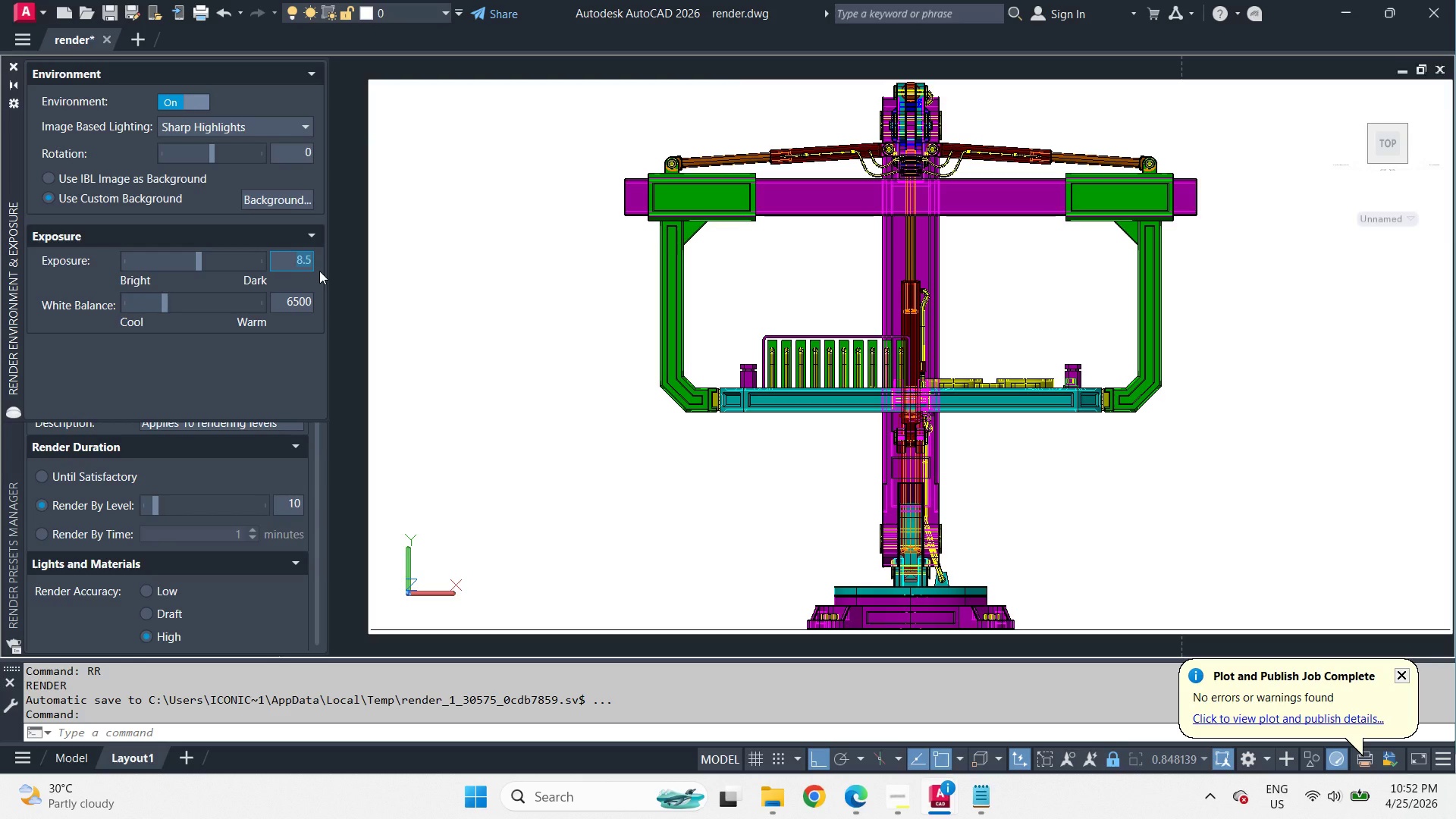 
key(Numpad8)
 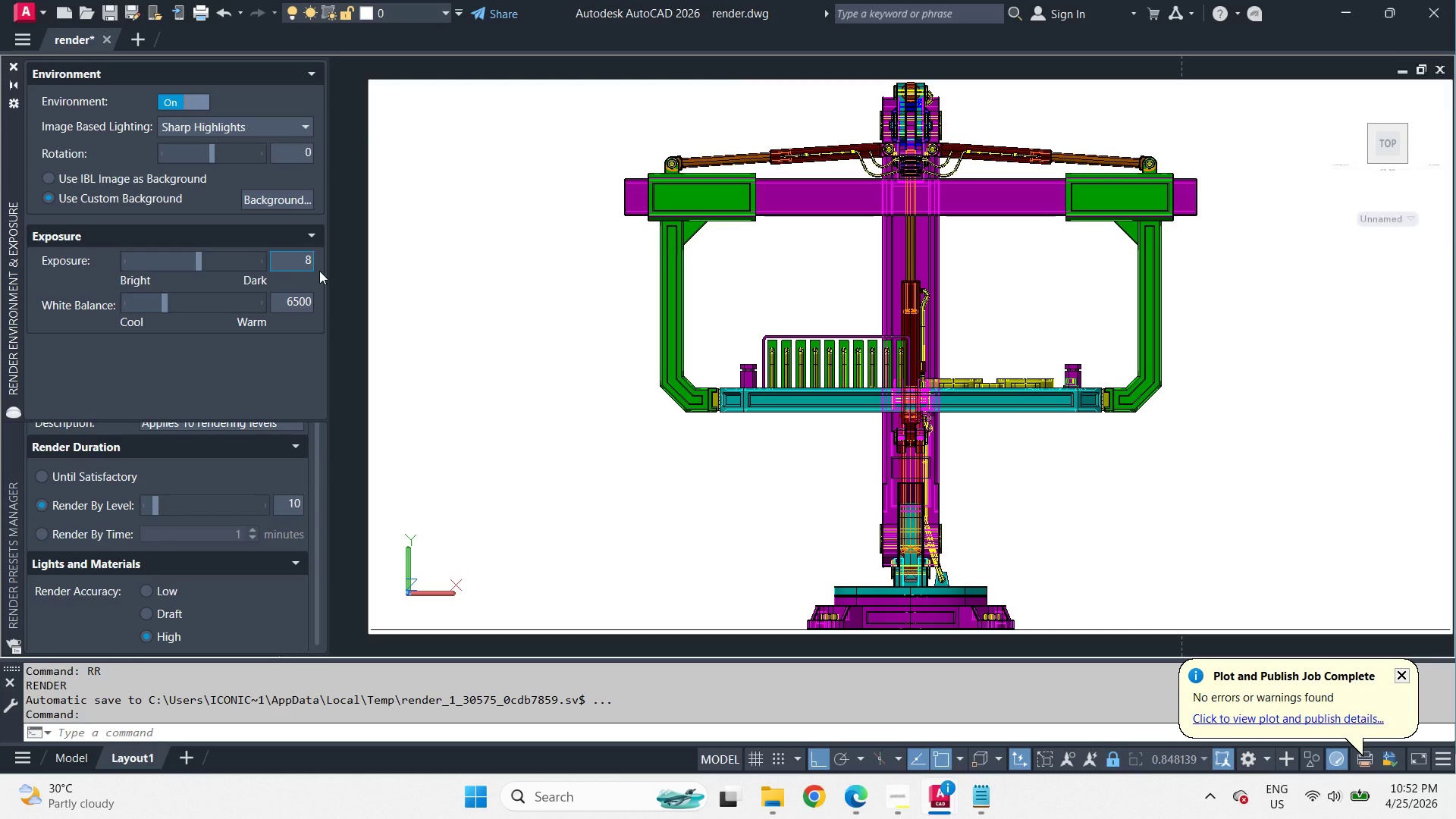 
key(NumpadEnter)
 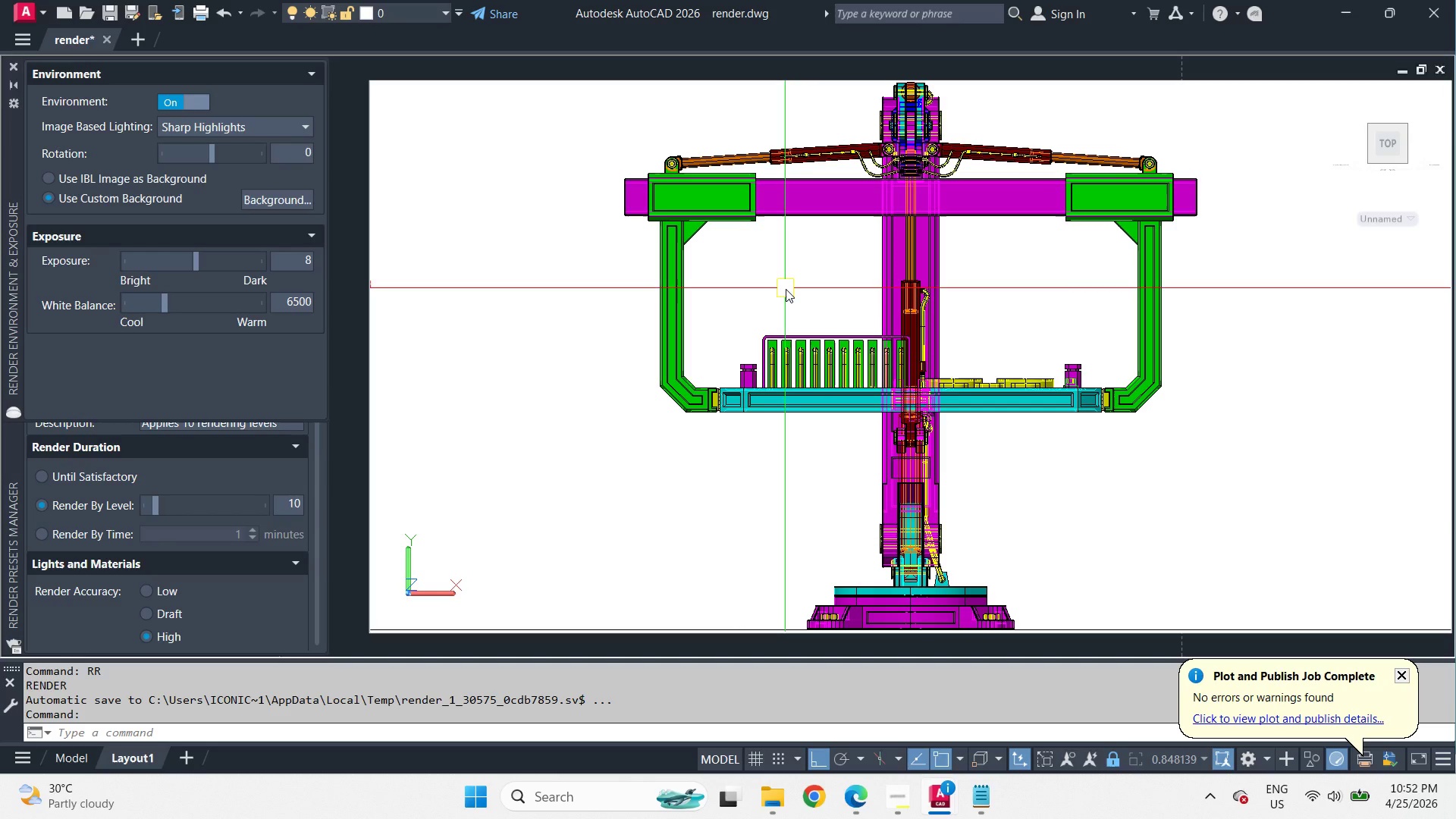 
type(rr )
 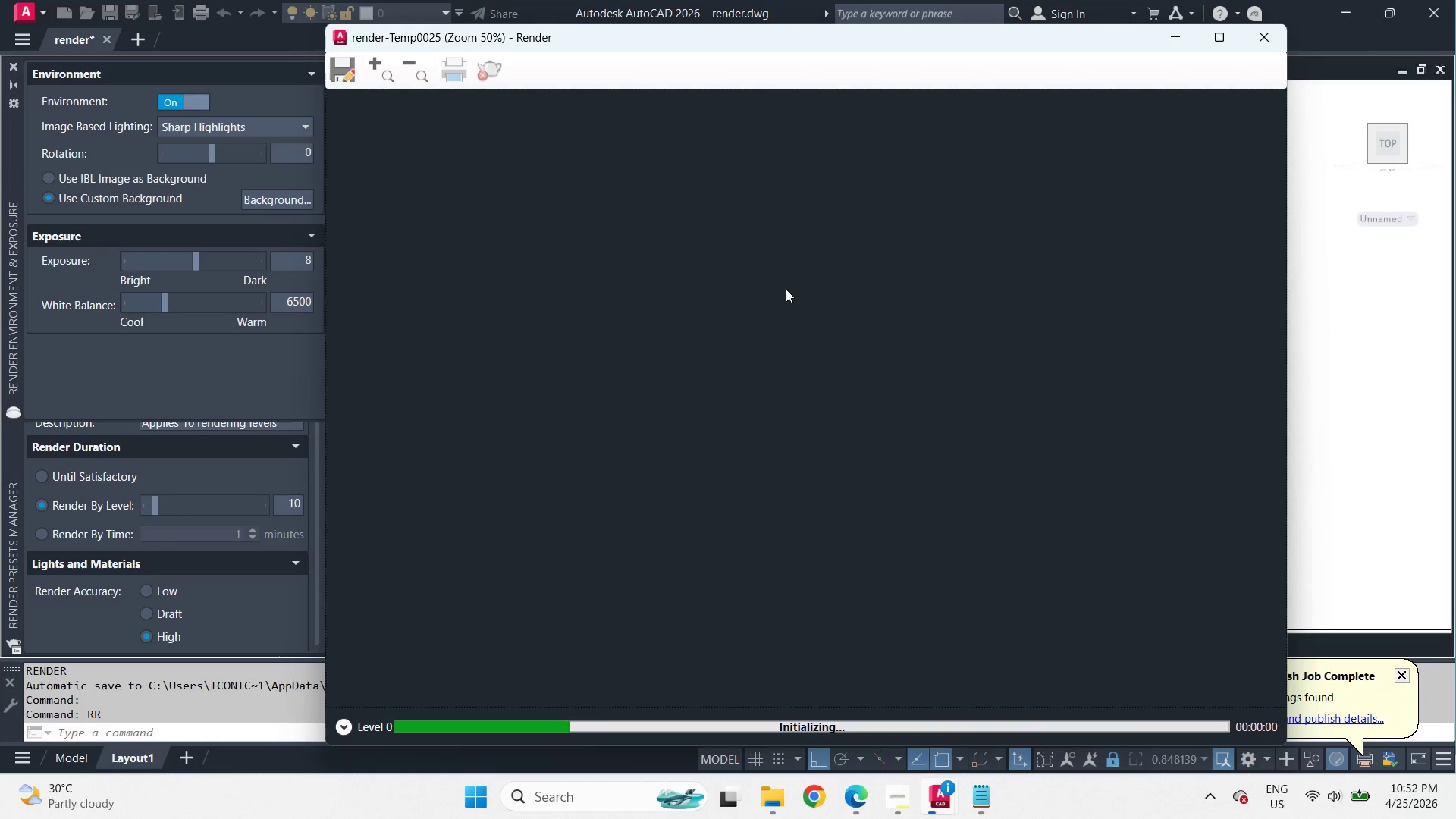 
wait(13.69)
 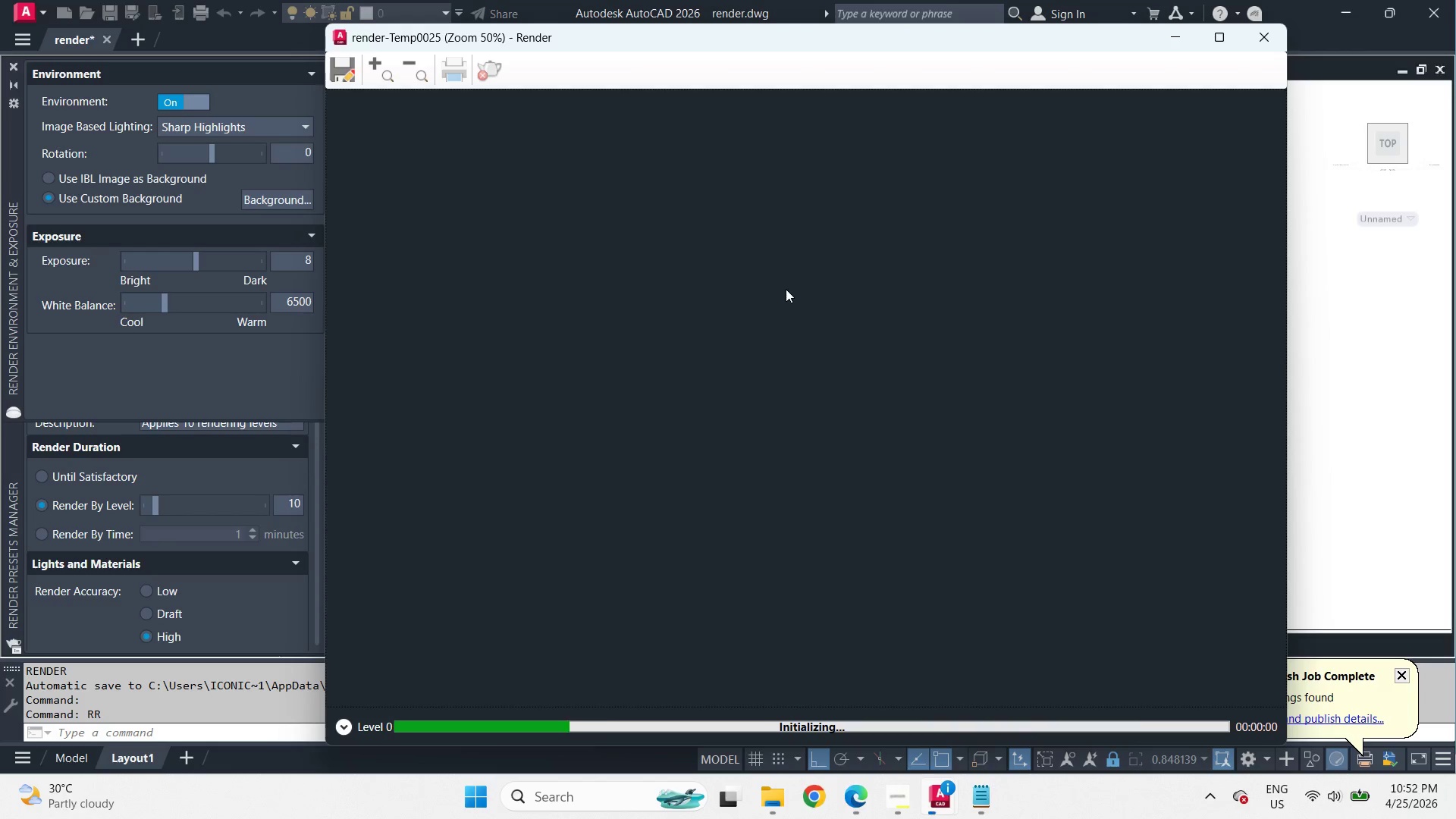 
left_click([344, 733])
 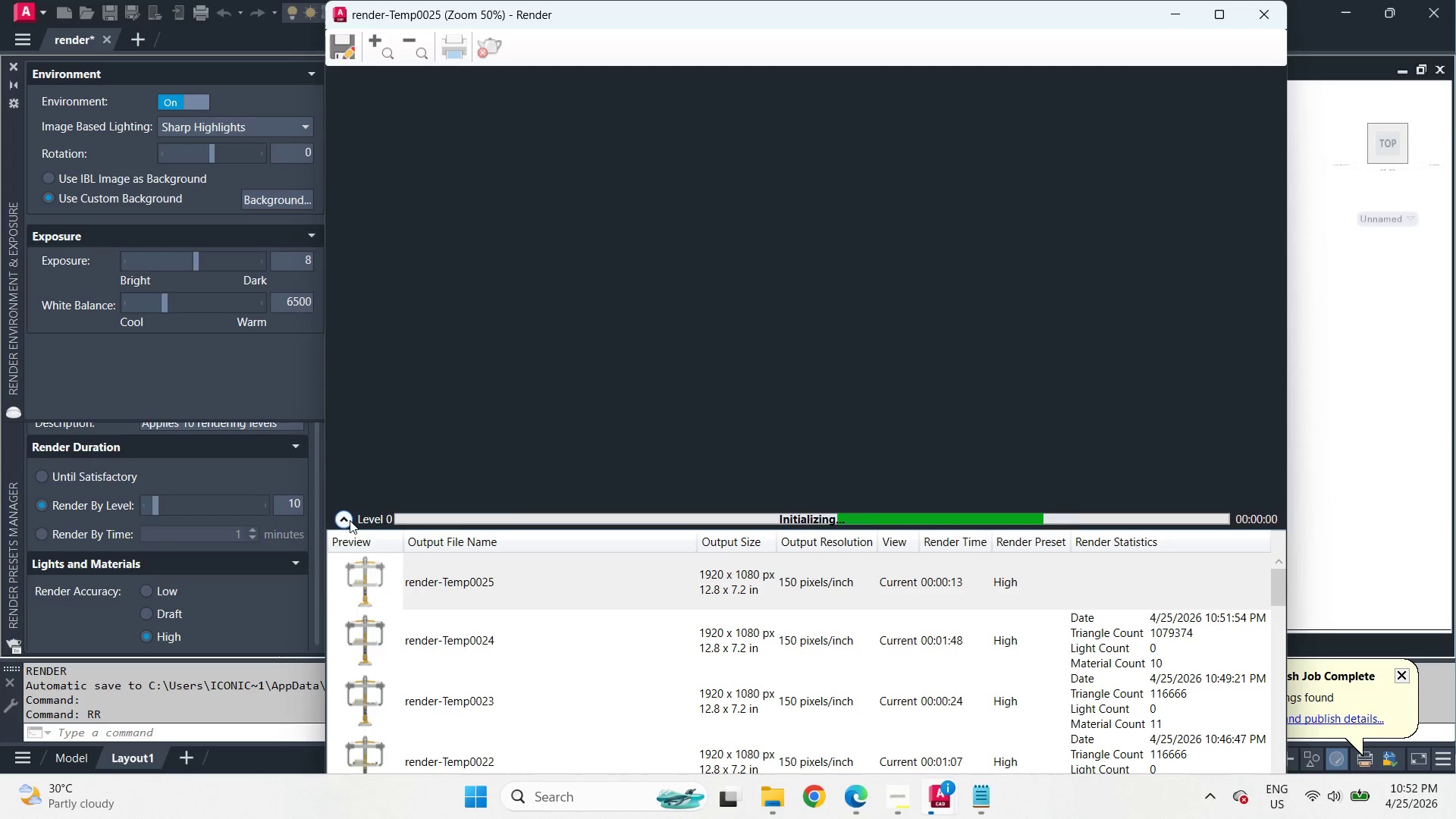 
wait(16.7)
 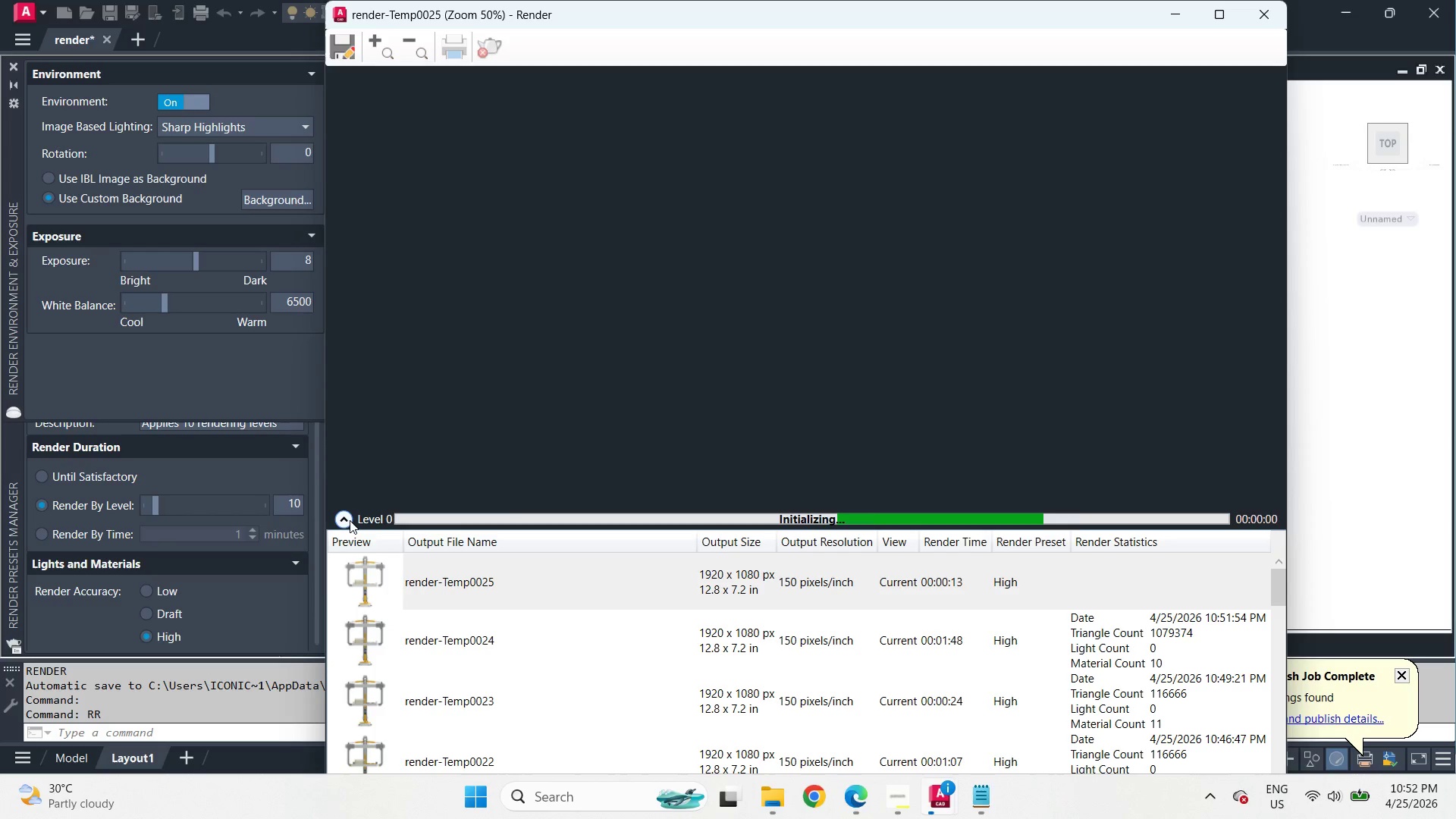 
left_click([350, 520])
 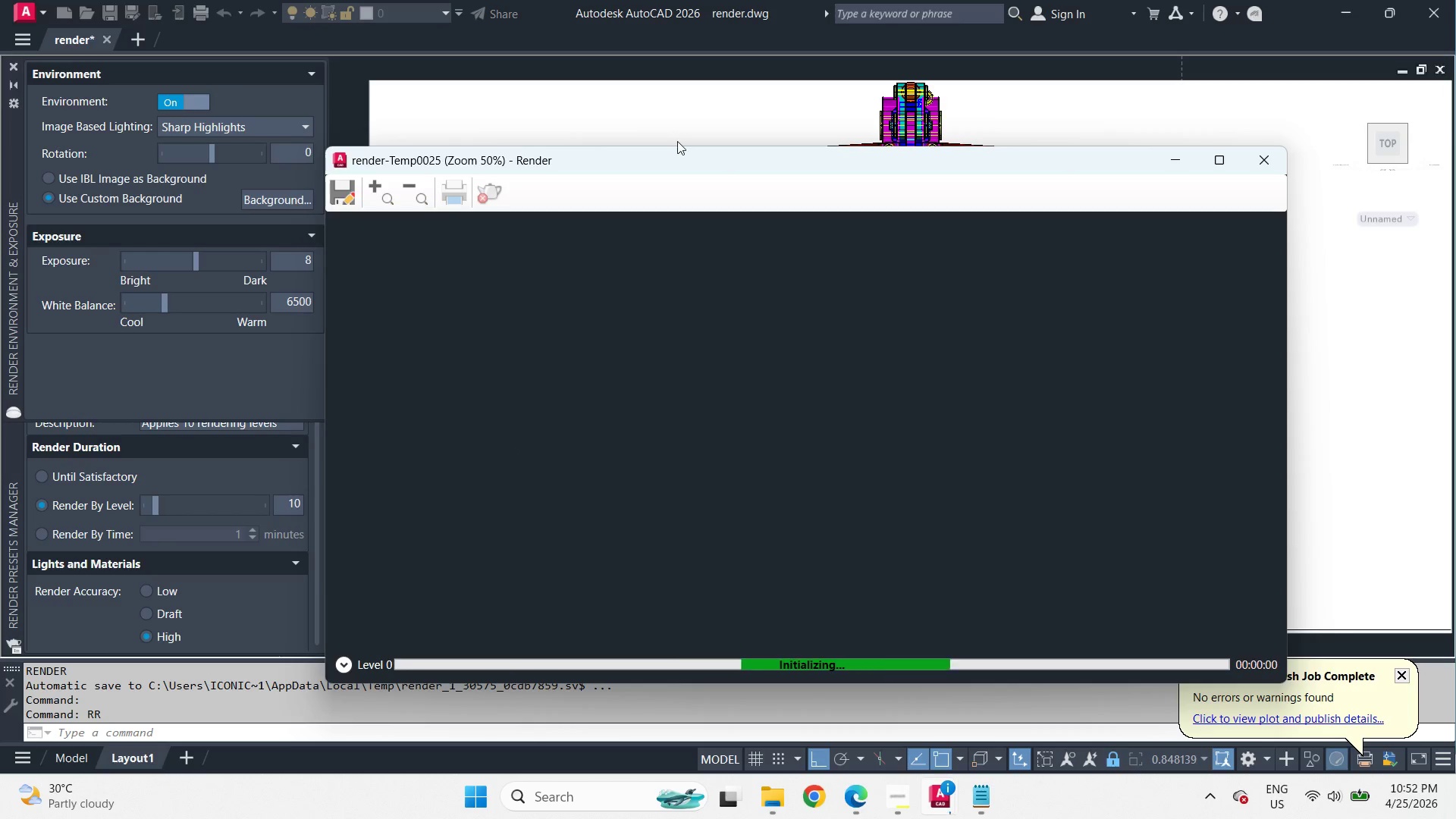 
wait(6.47)
 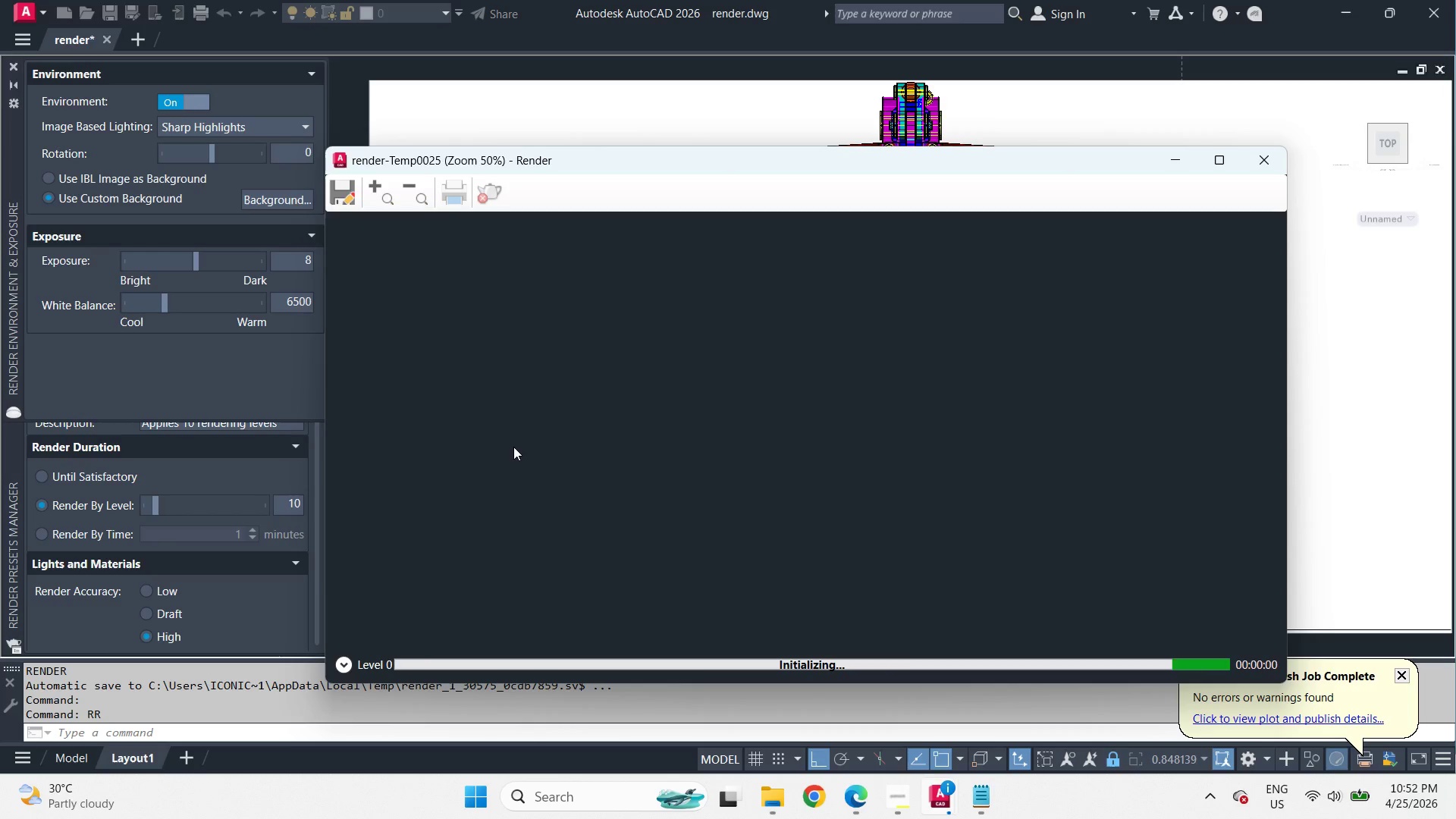 
left_click_drag(start_coordinate=[682, 168], to_coordinate=[682, 68])
 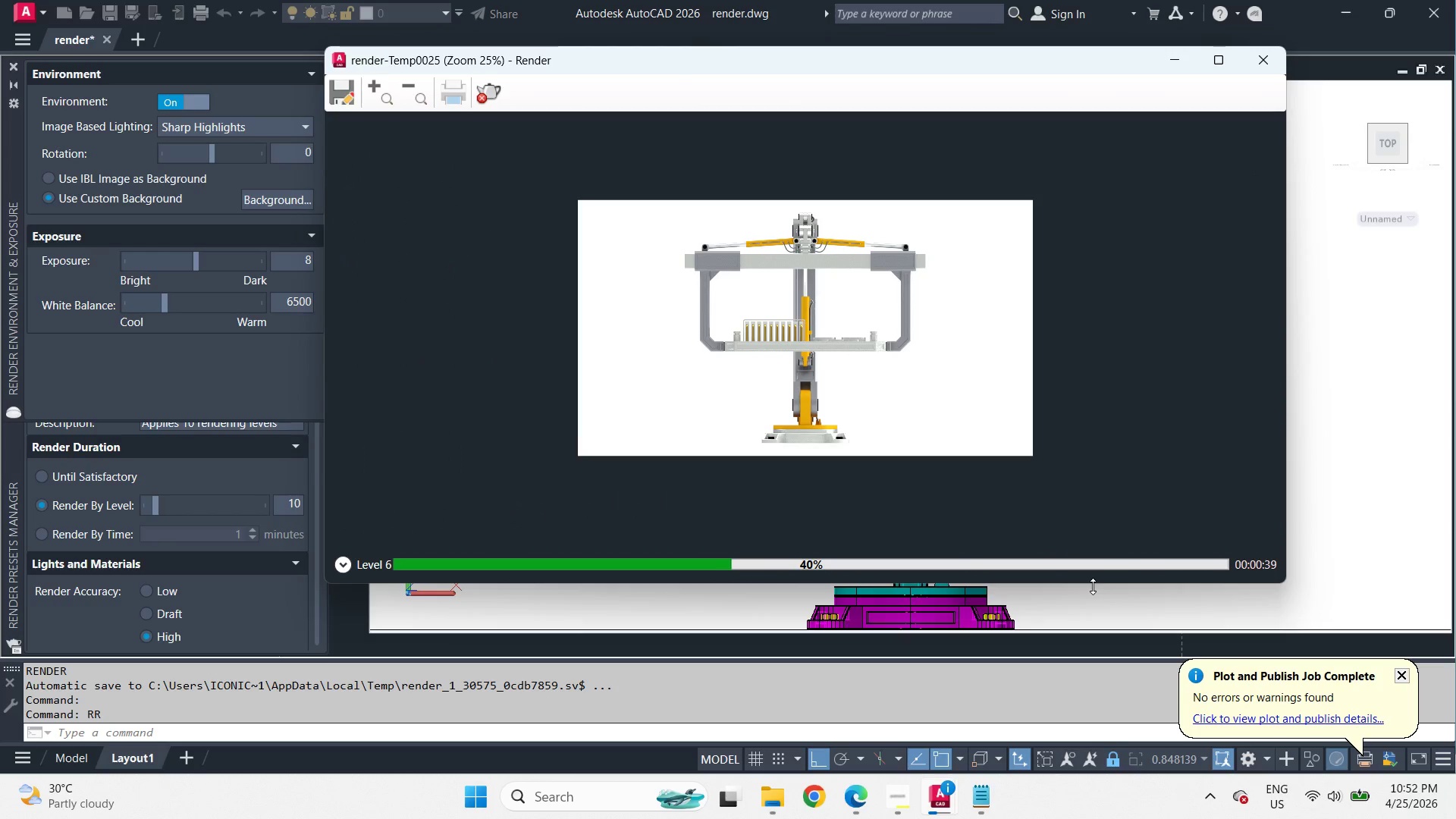 
left_click_drag(start_coordinate=[1093, 586], to_coordinate=[1092, 704])
 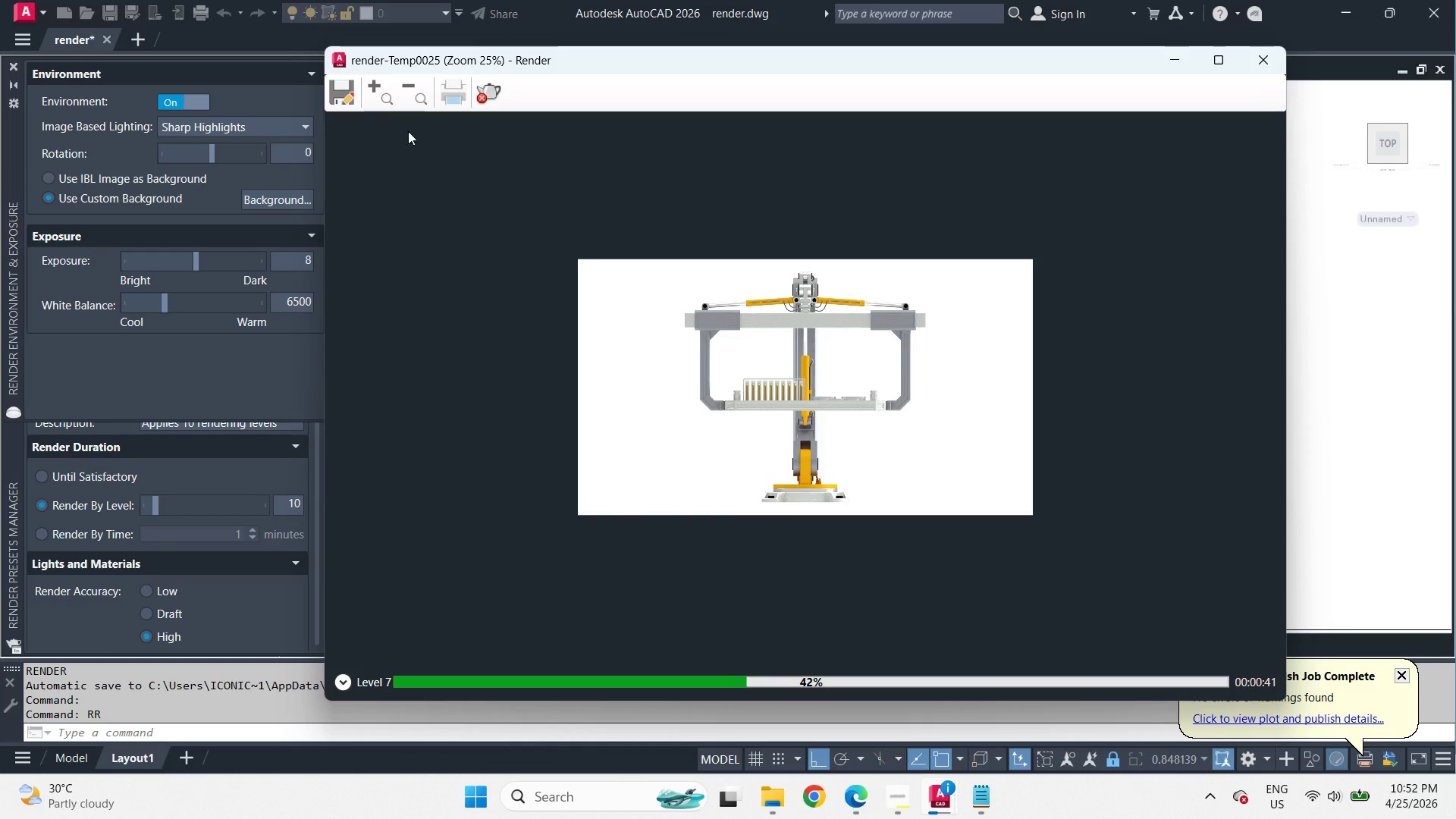 
left_click([374, 88])
 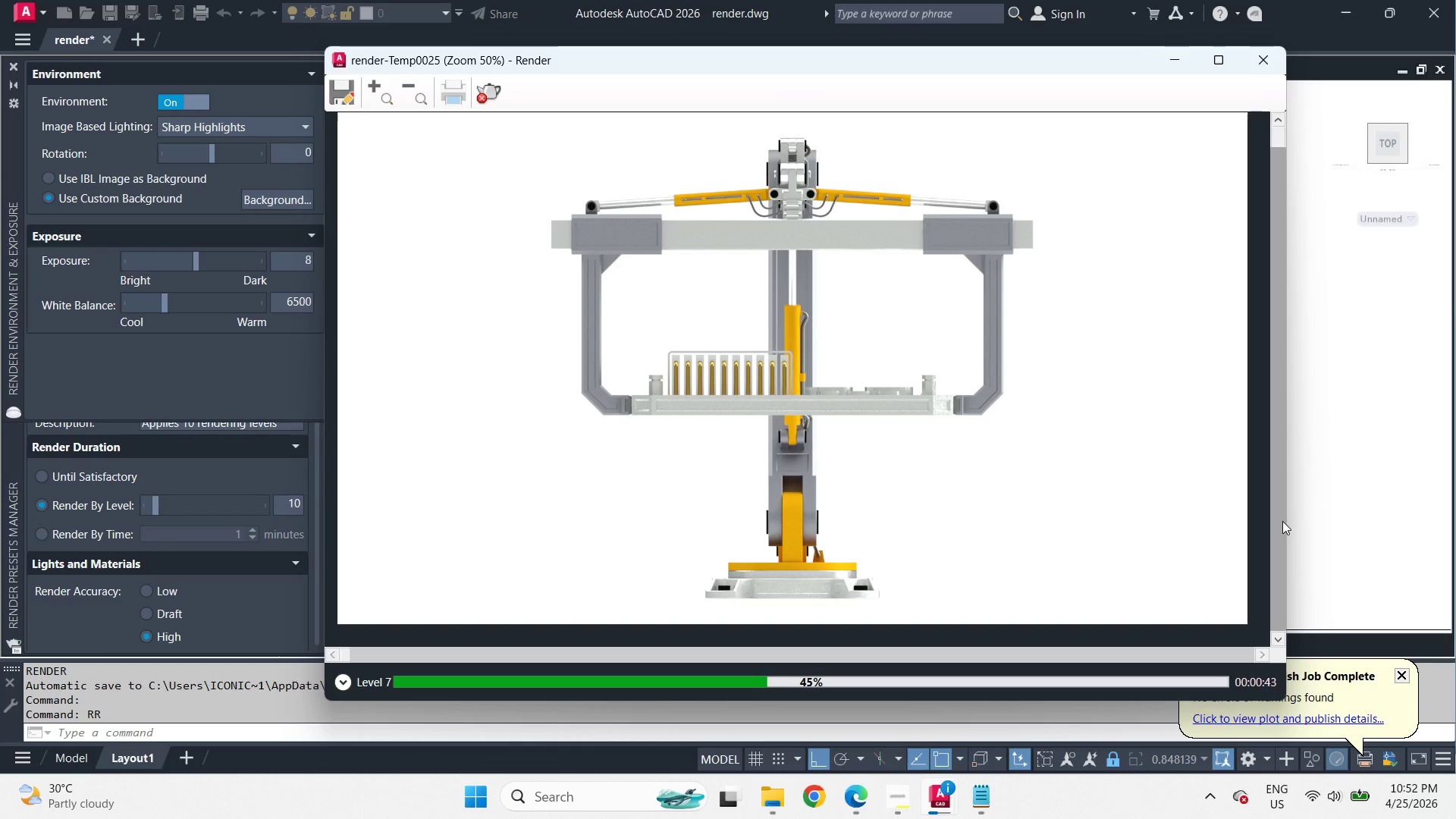 
left_click_drag(start_coordinate=[1287, 525], to_coordinate=[1335, 520])
 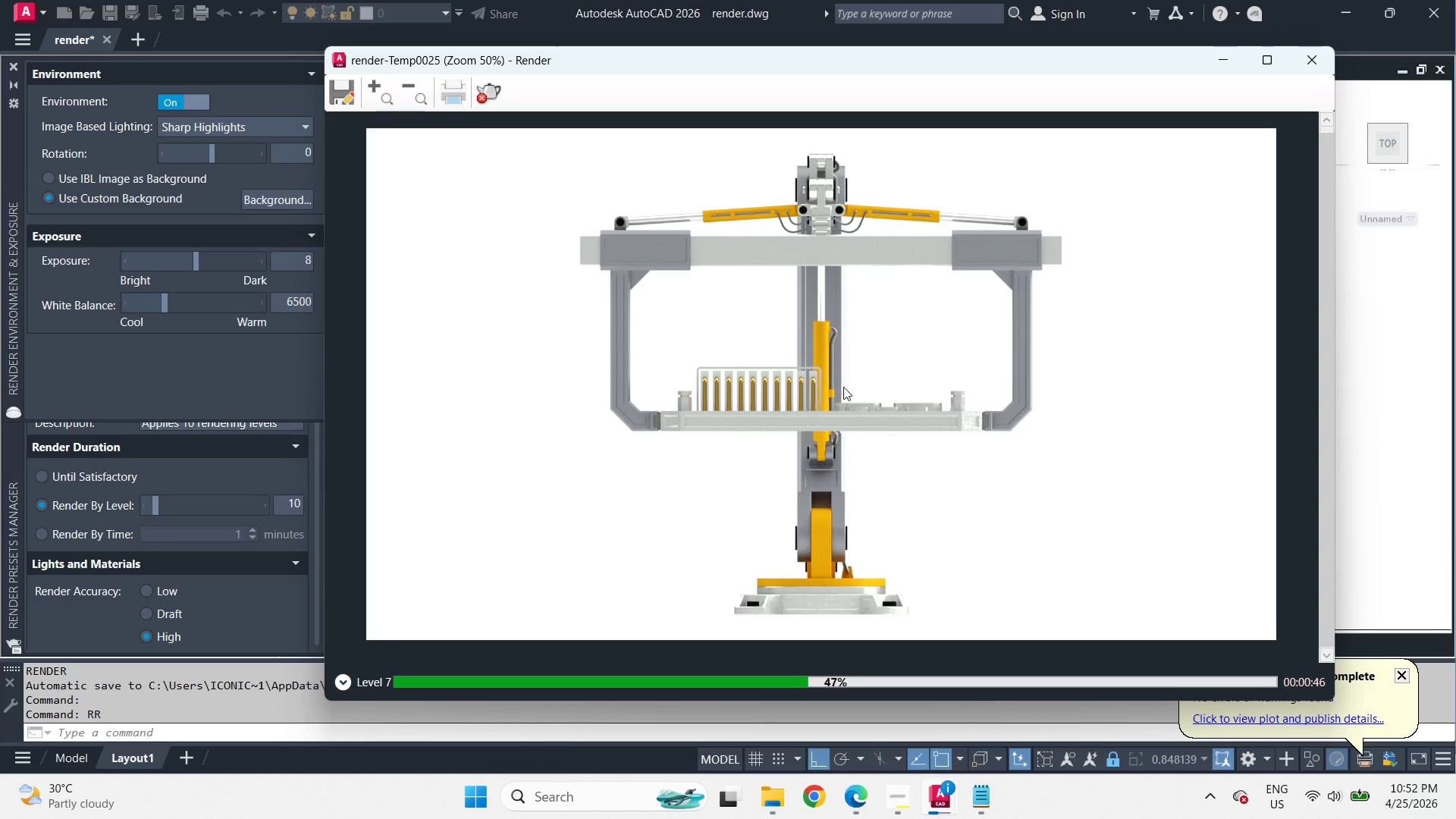 
scroll: coordinate [808, 332], scroll_direction: up, amount: 2.0
 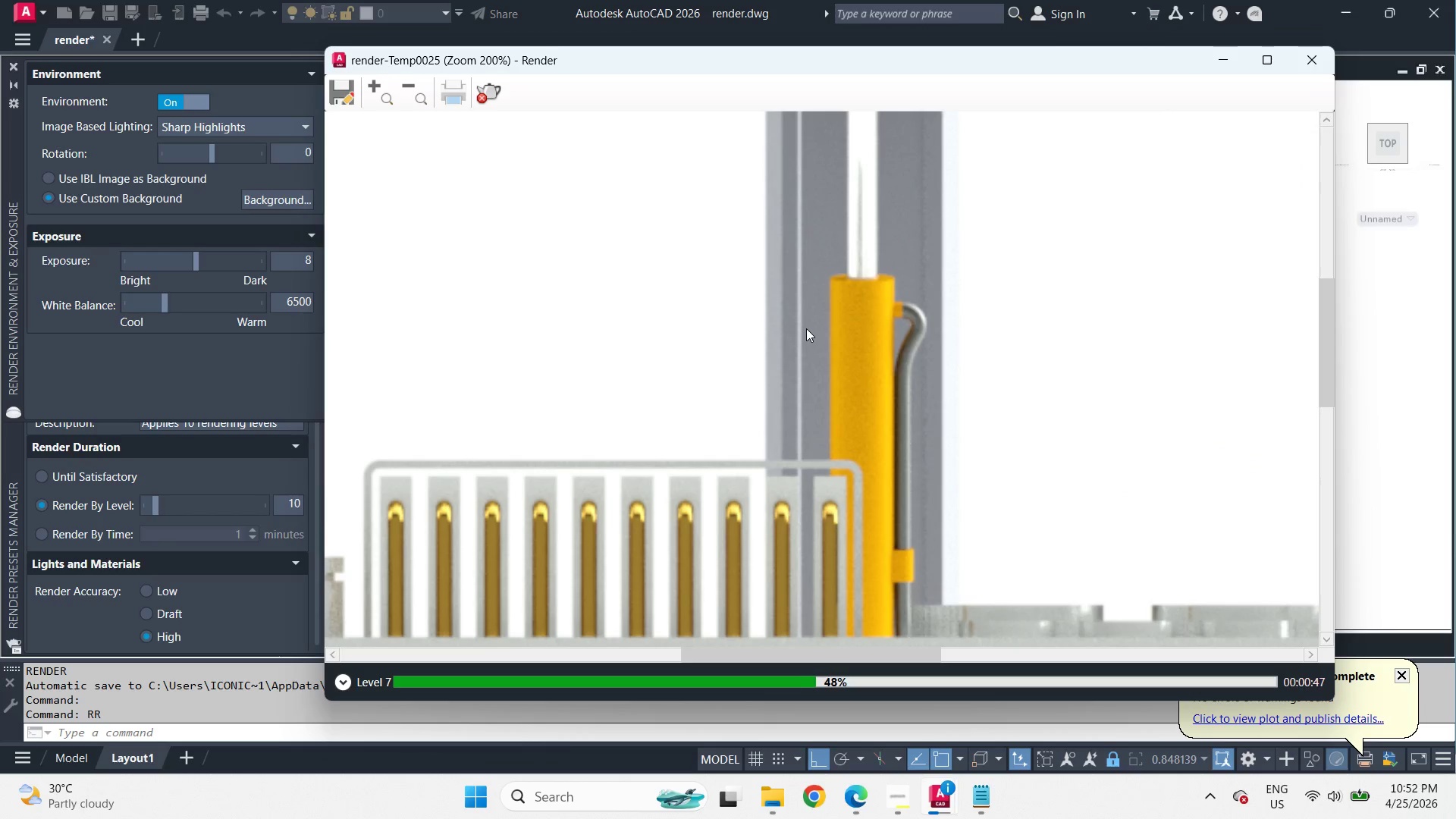 
scroll: coordinate [806, 328], scroll_direction: down, amount: 2.0
 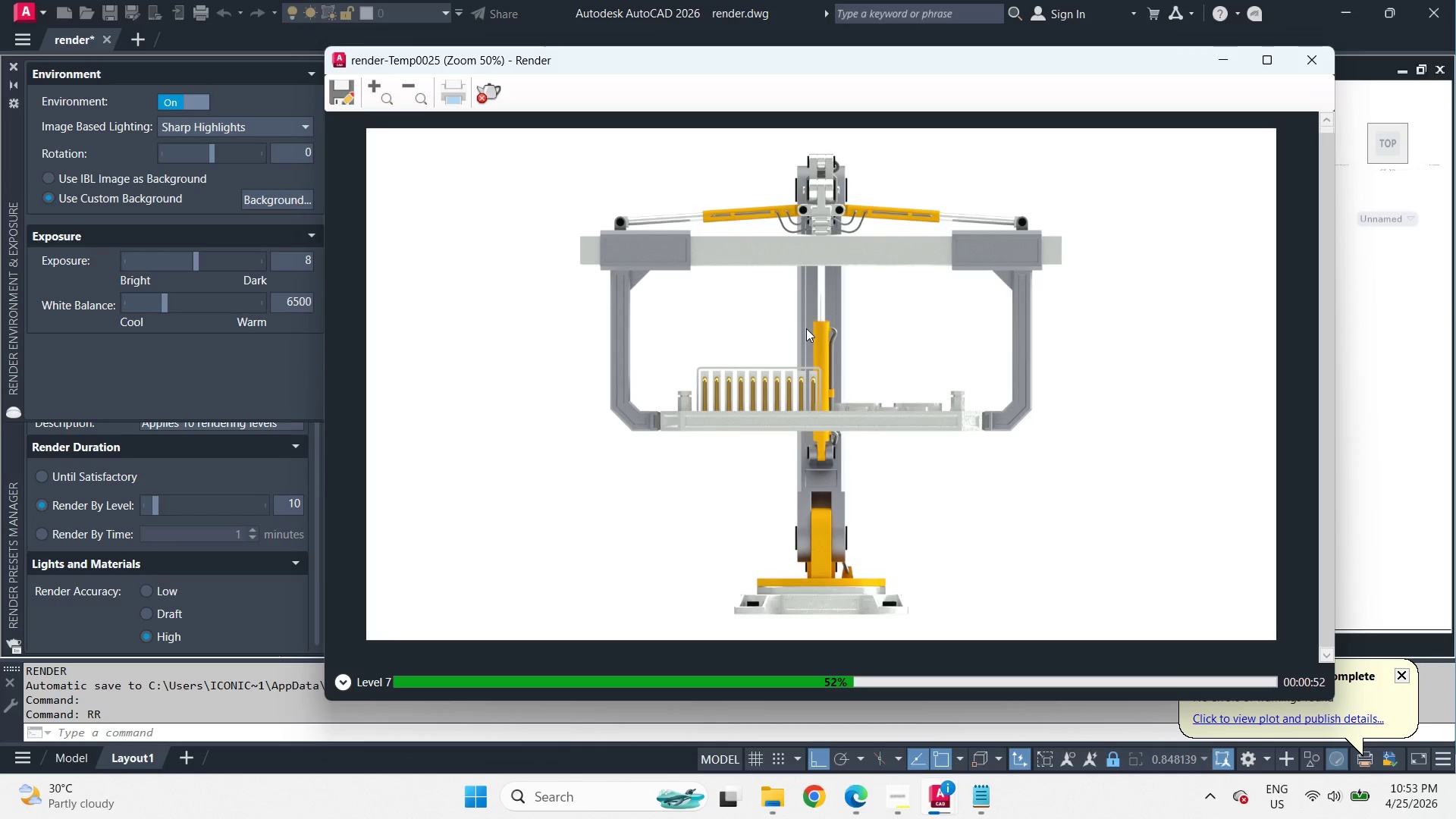 
scroll: coordinate [806, 328], scroll_direction: up, amount: 2.0
 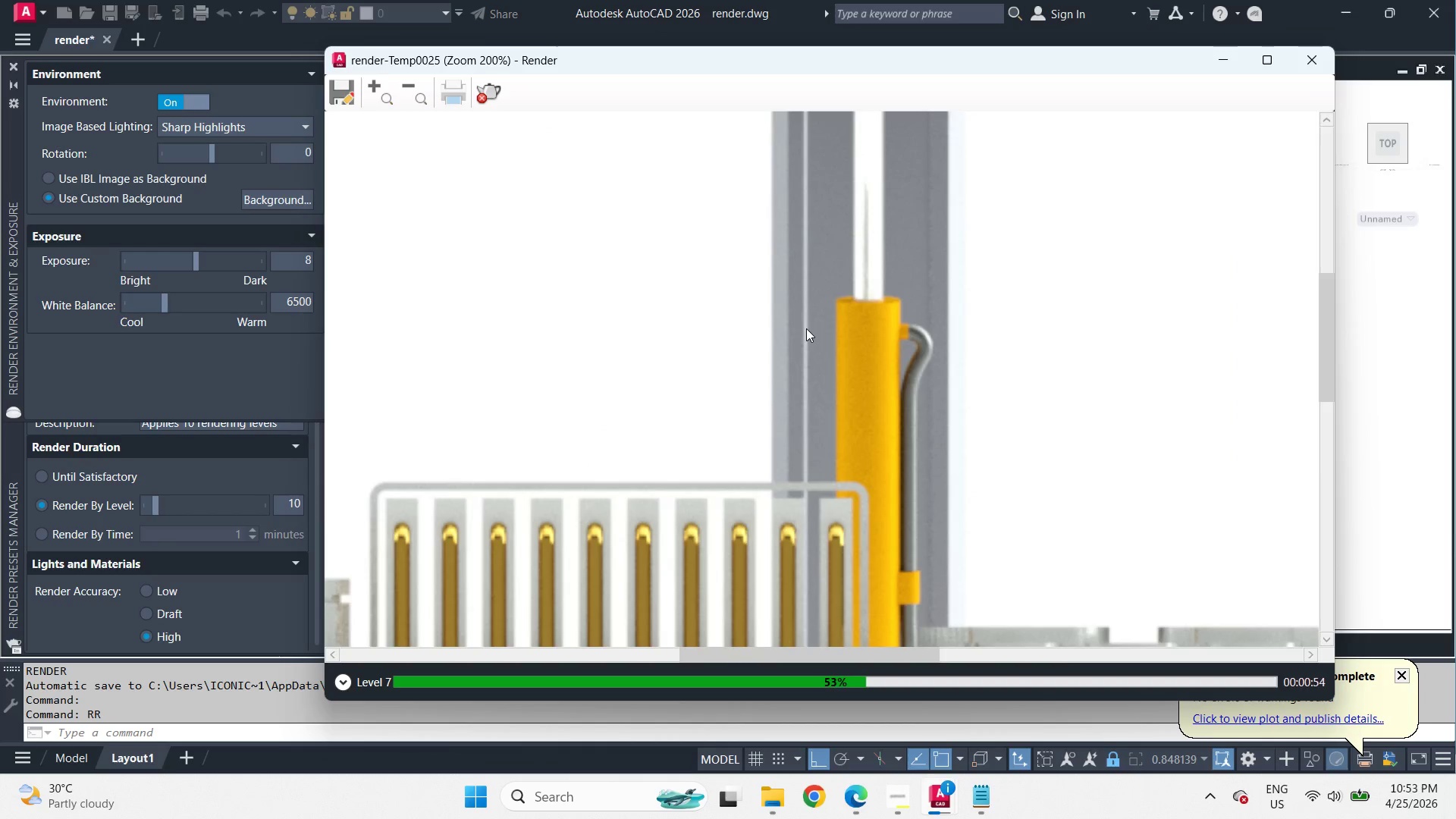 
scroll: coordinate [806, 328], scroll_direction: down, amount: 1.0
 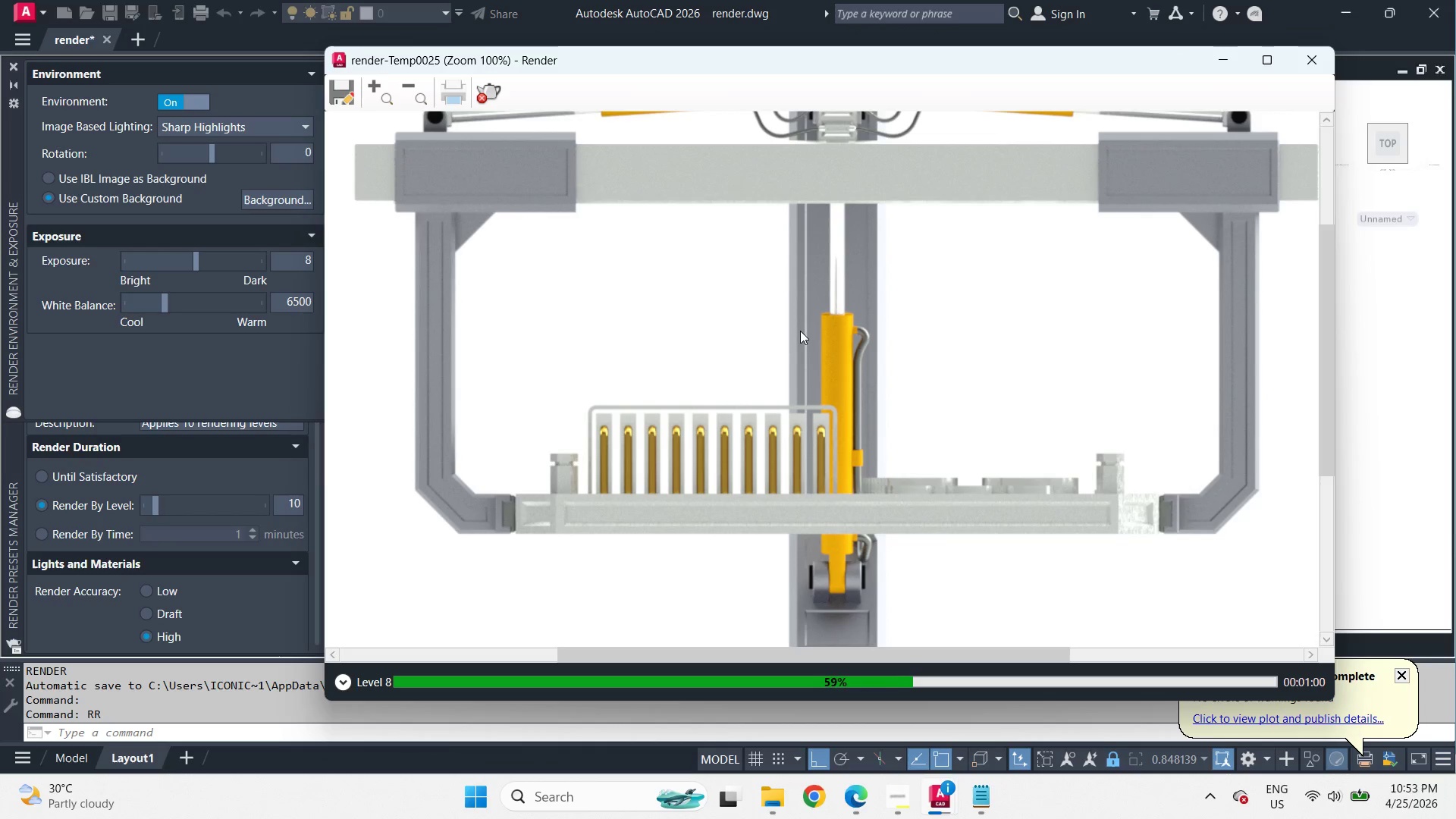 
wait(6.36)
 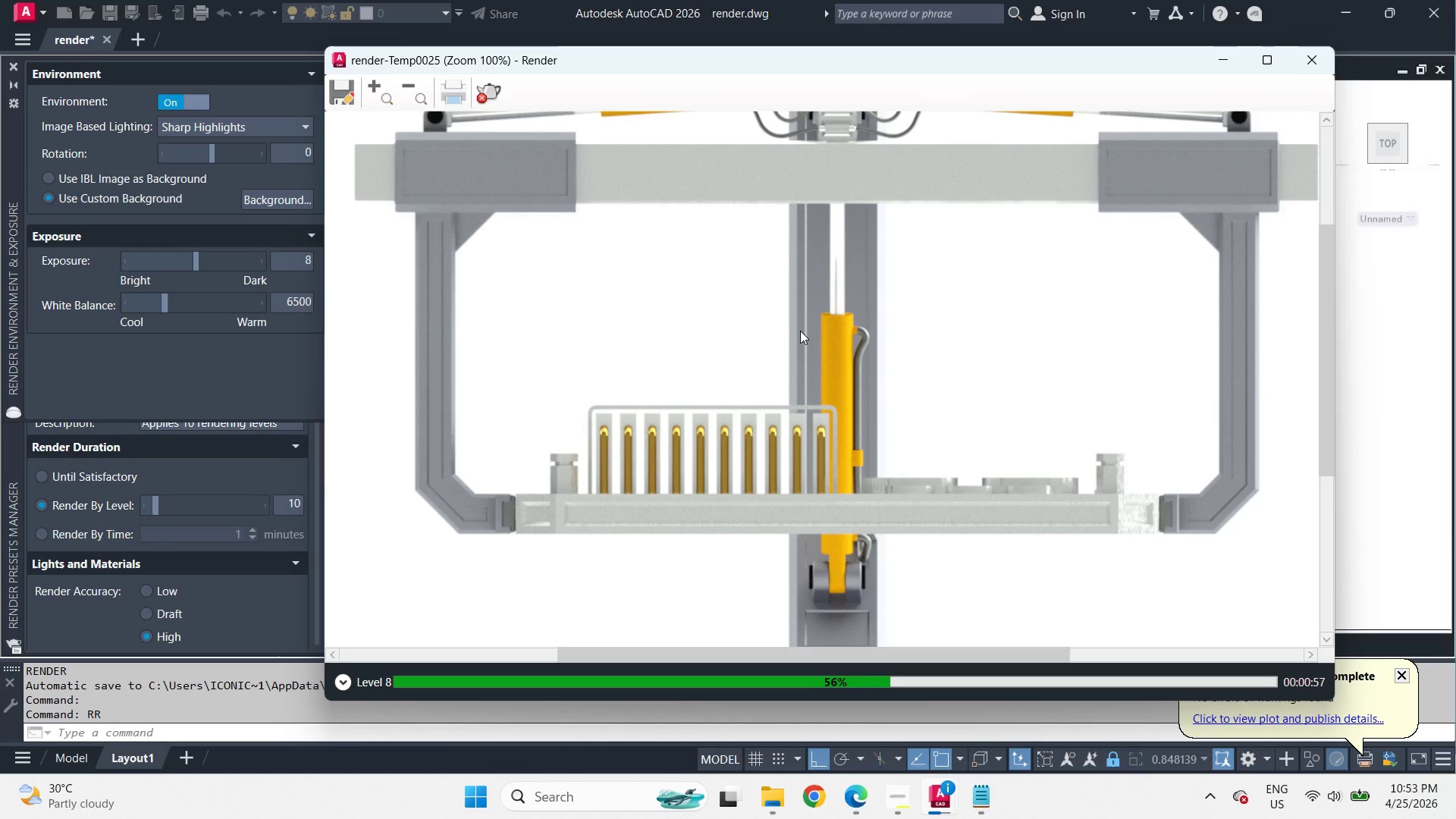 
right_click([1074, 810])
 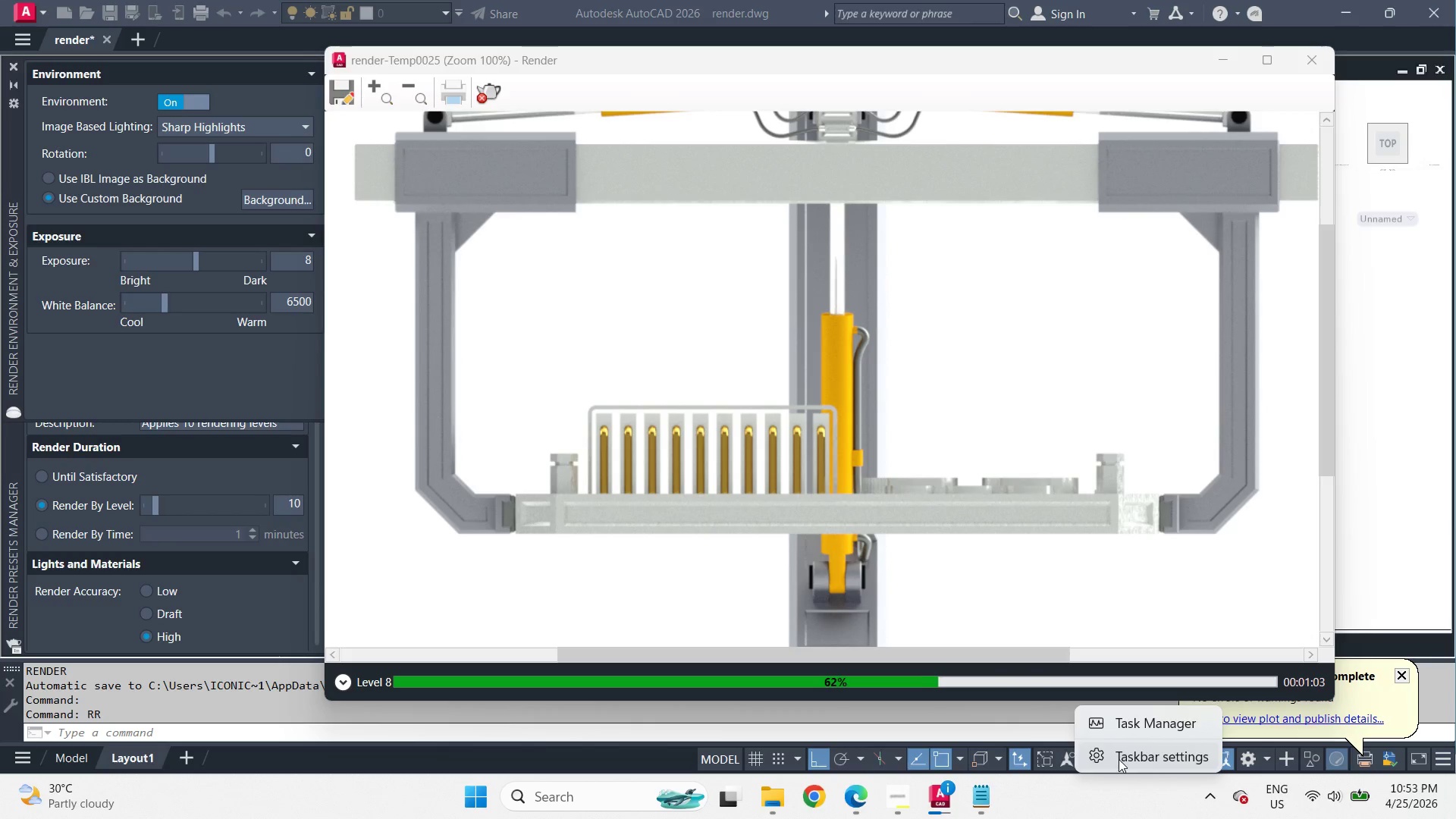 
left_click([1124, 728])
 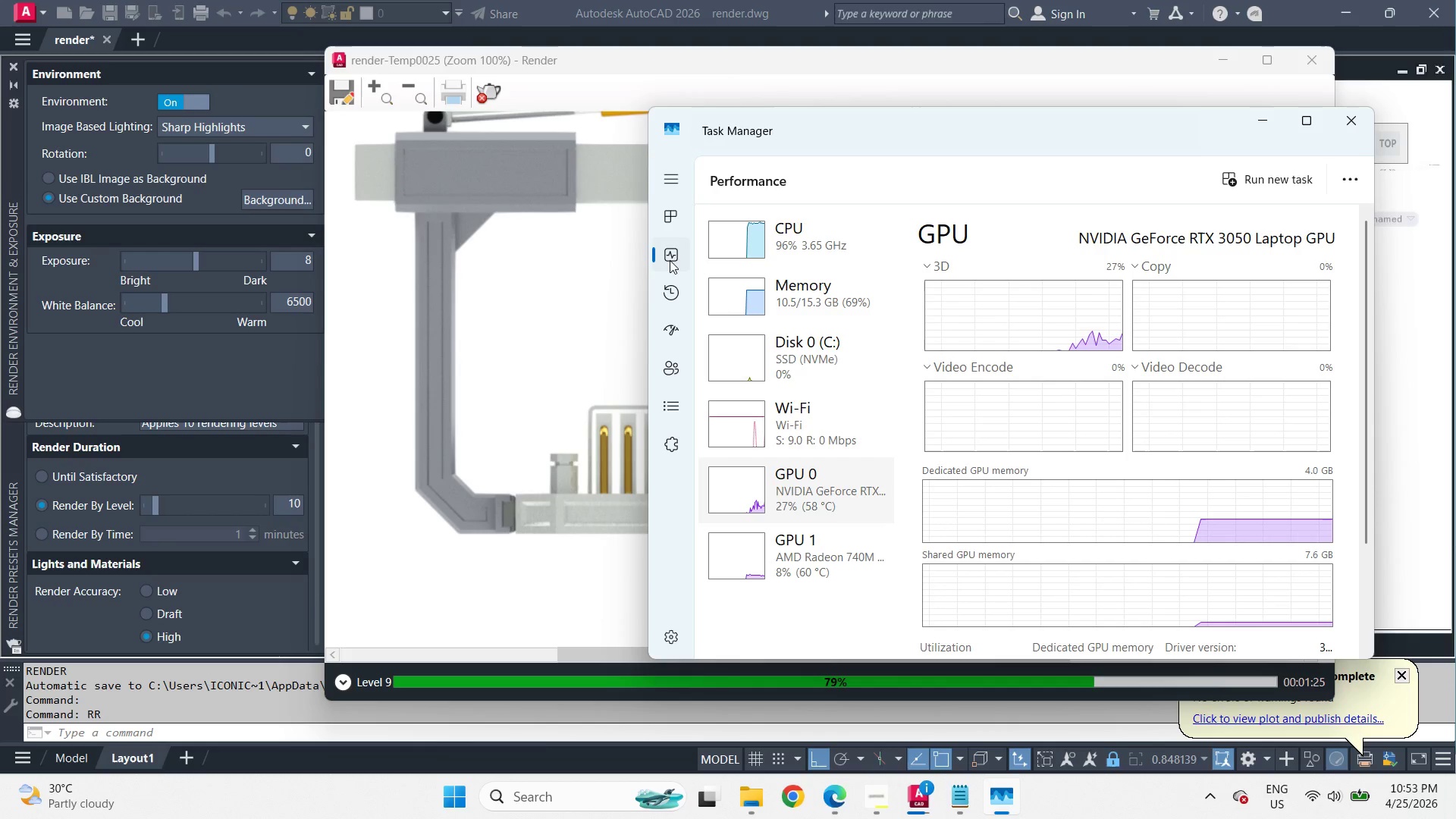 
wait(26.58)
 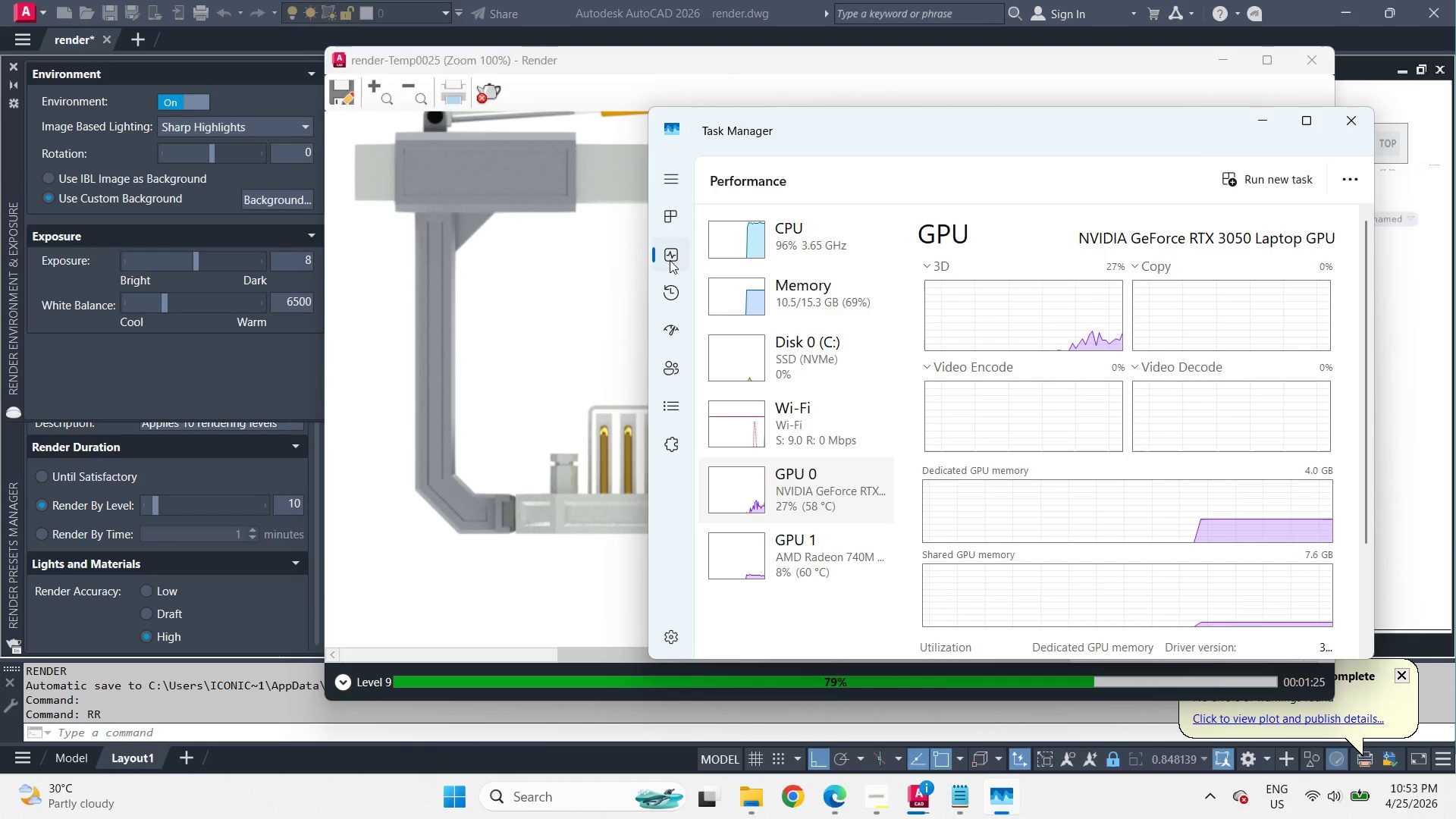 
left_click([573, 395])
 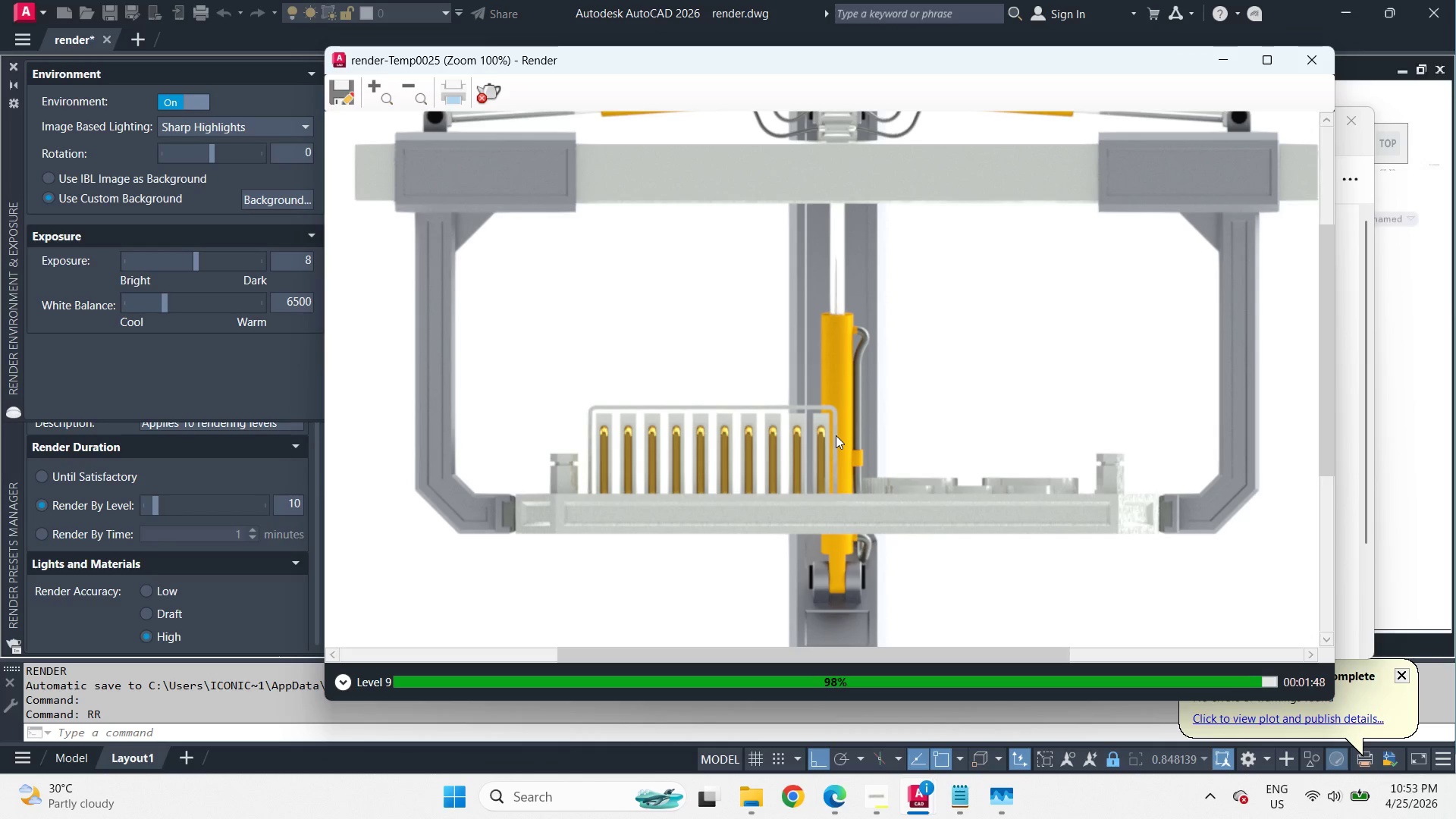 
wait(22.45)
 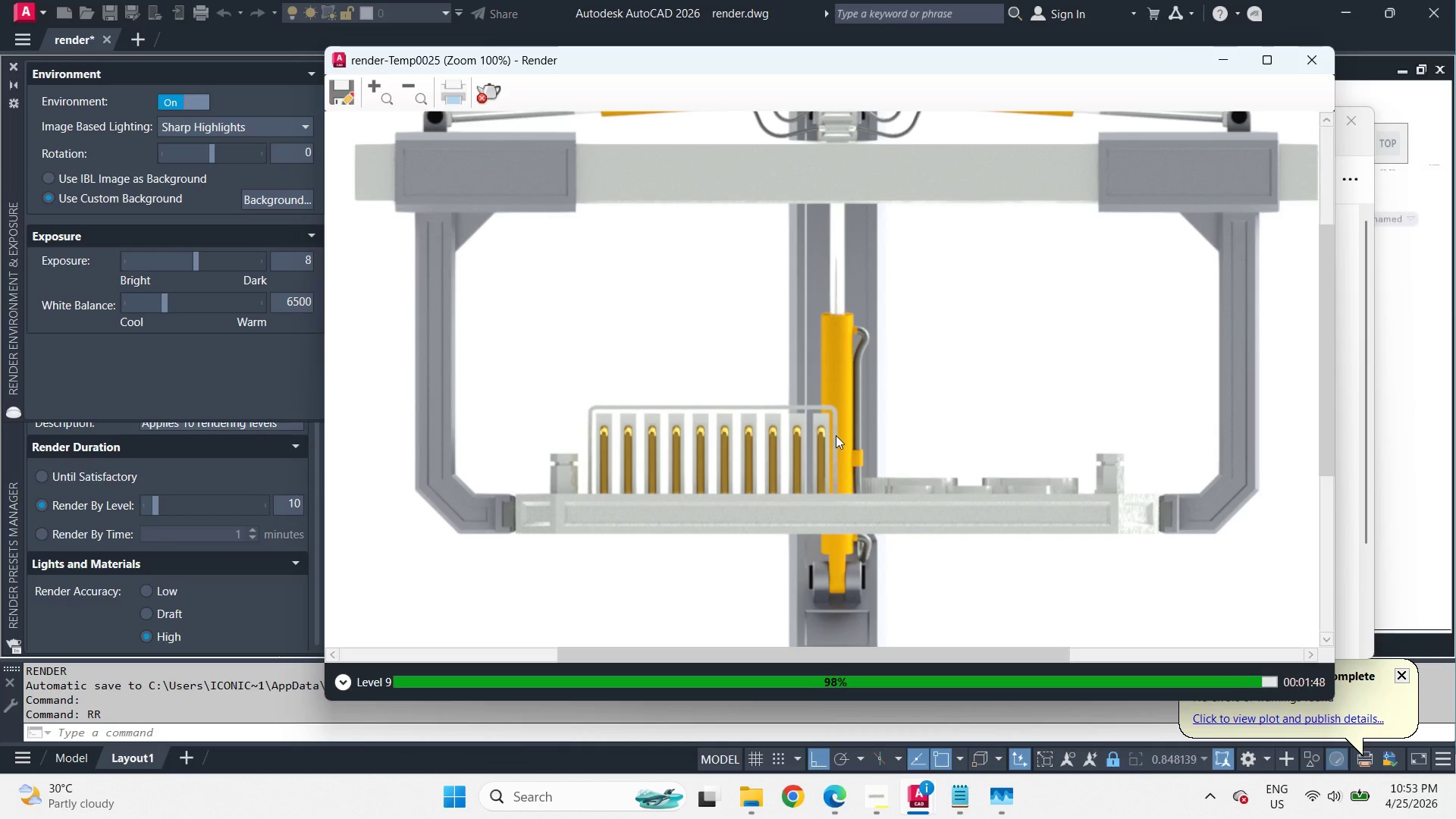 
scroll: coordinate [795, 405], scroll_direction: down, amount: 1.0
 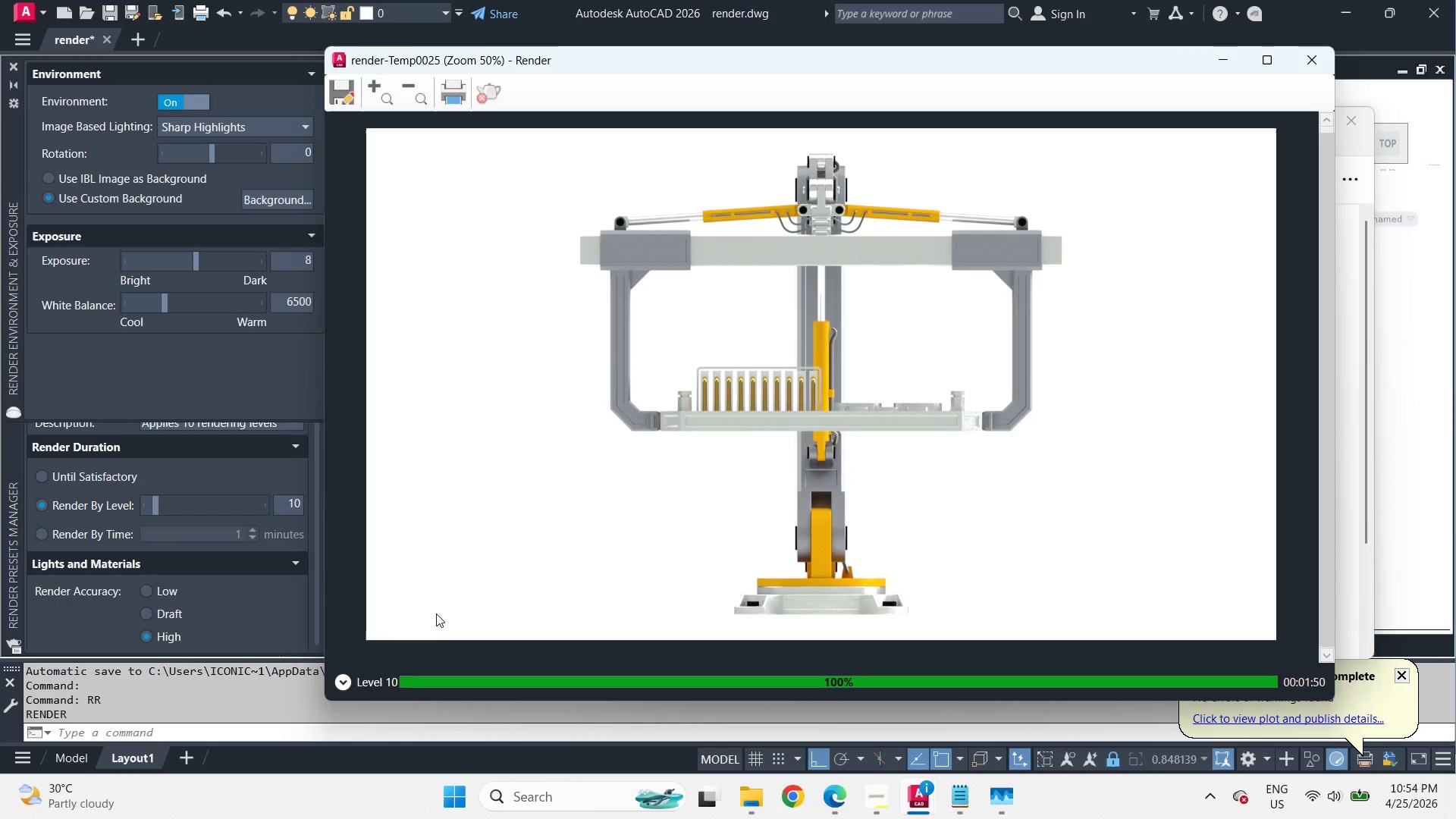 
left_click([345, 676])
 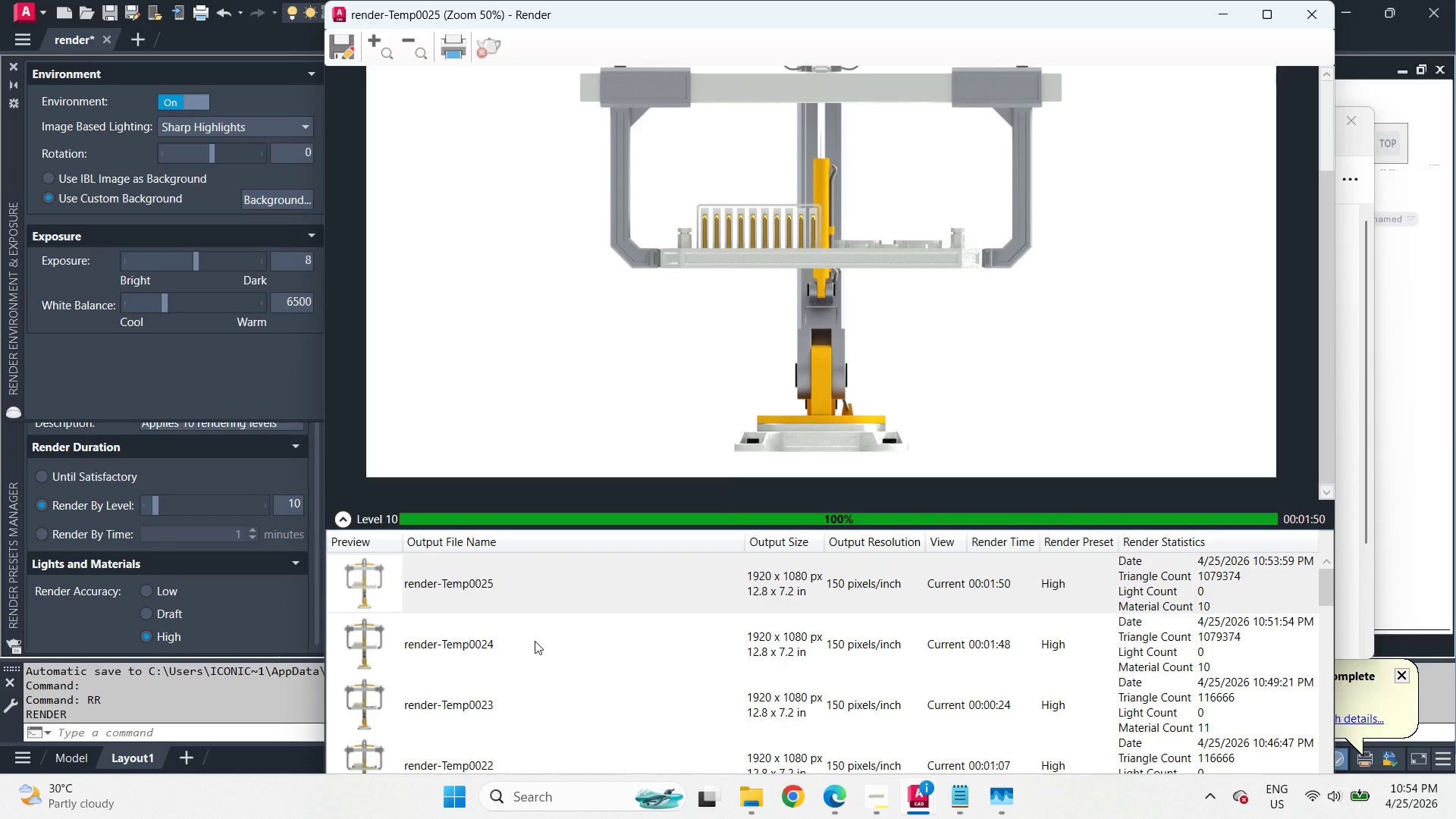 
left_click([535, 641])
 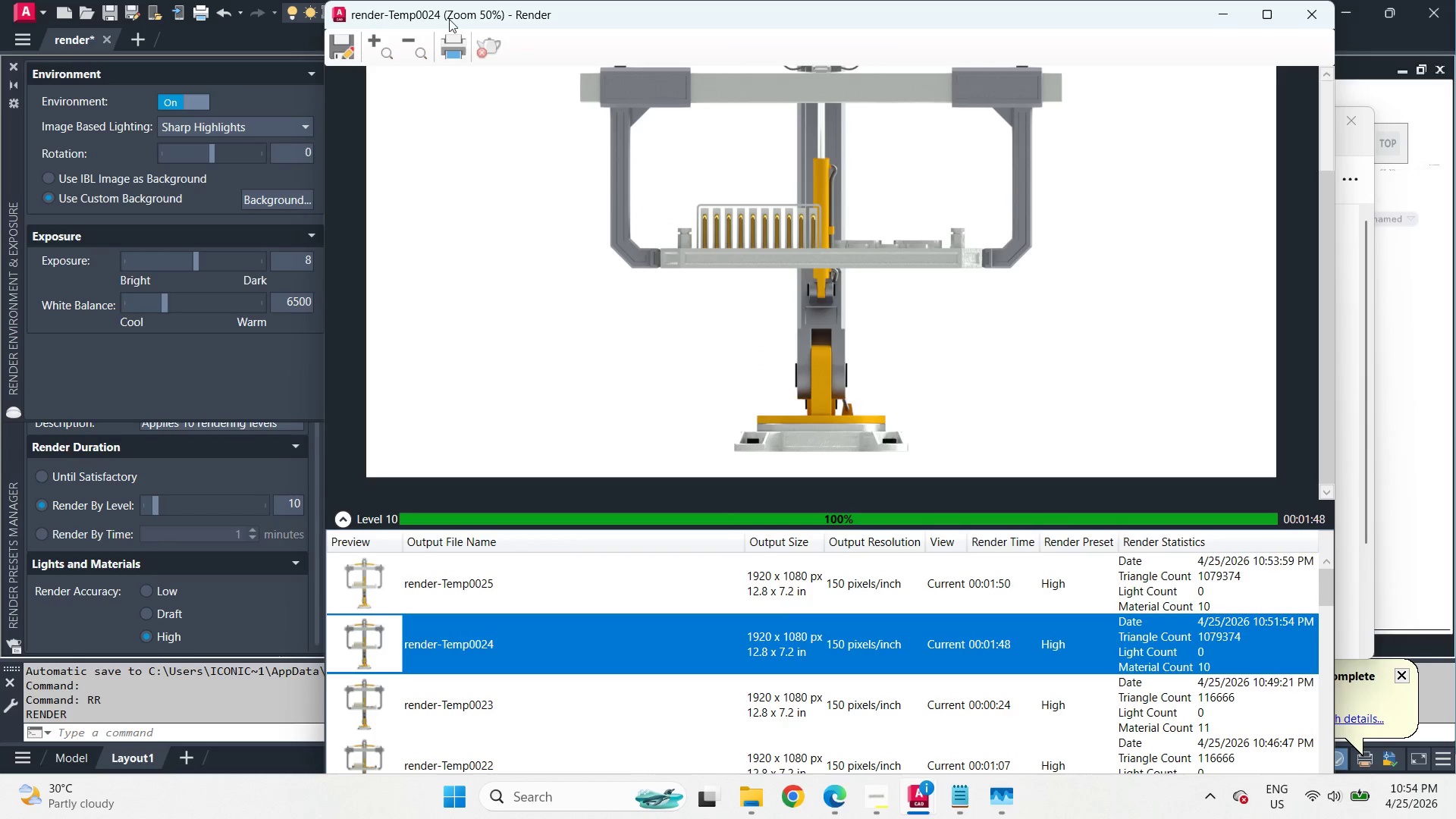 
left_click([418, 50])
 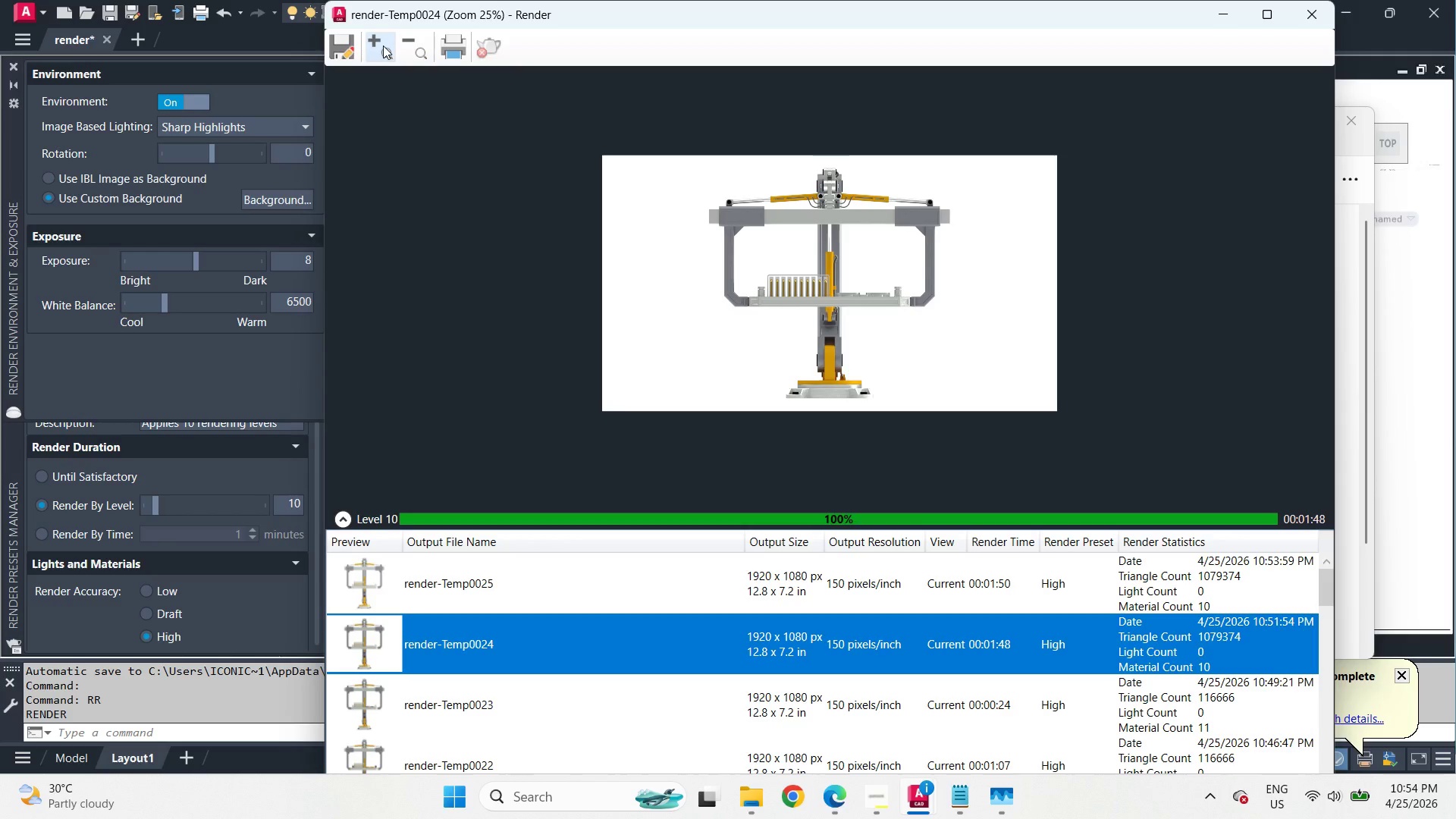 
left_click([383, 46])
 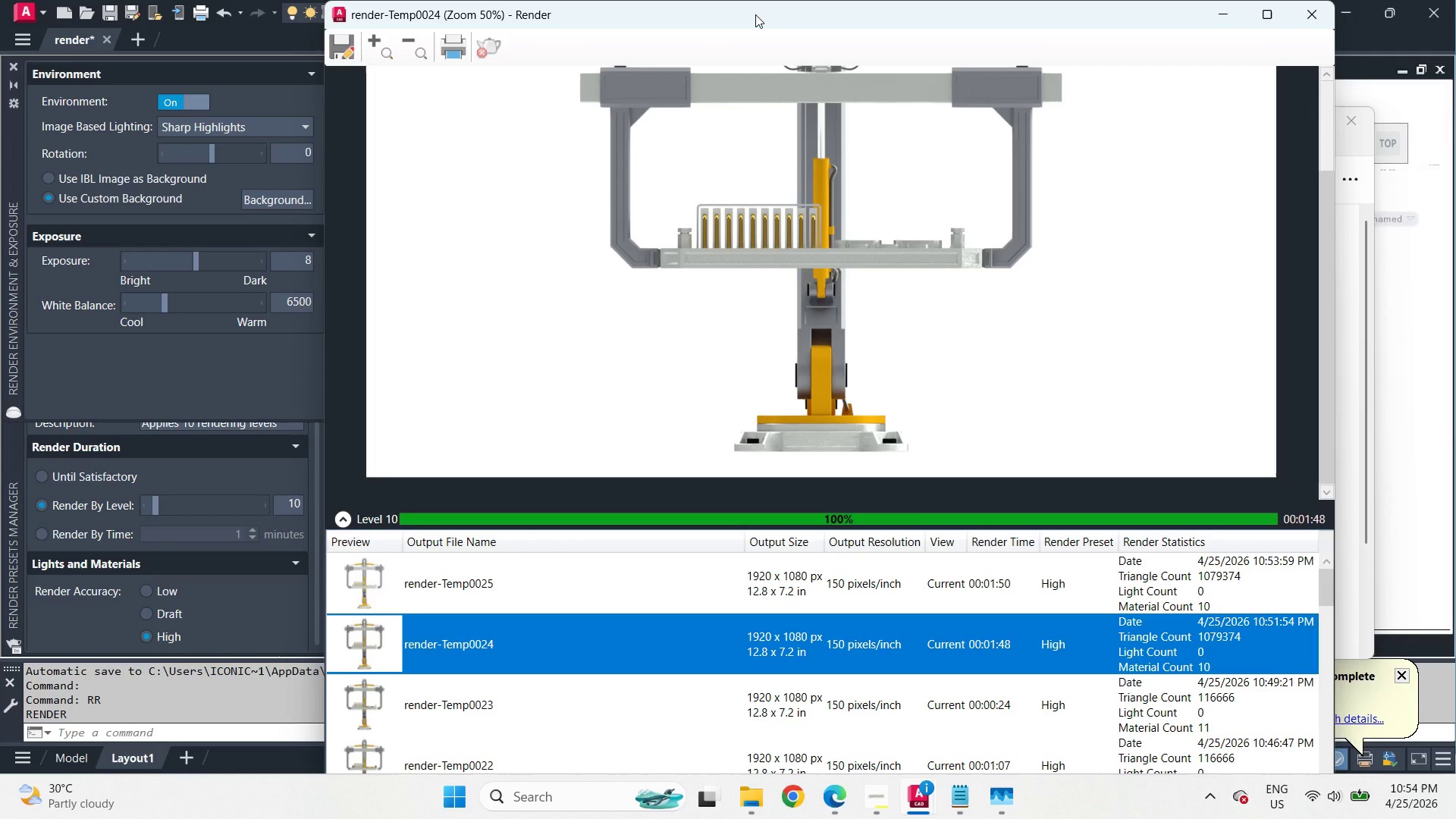 
wait(10.38)
 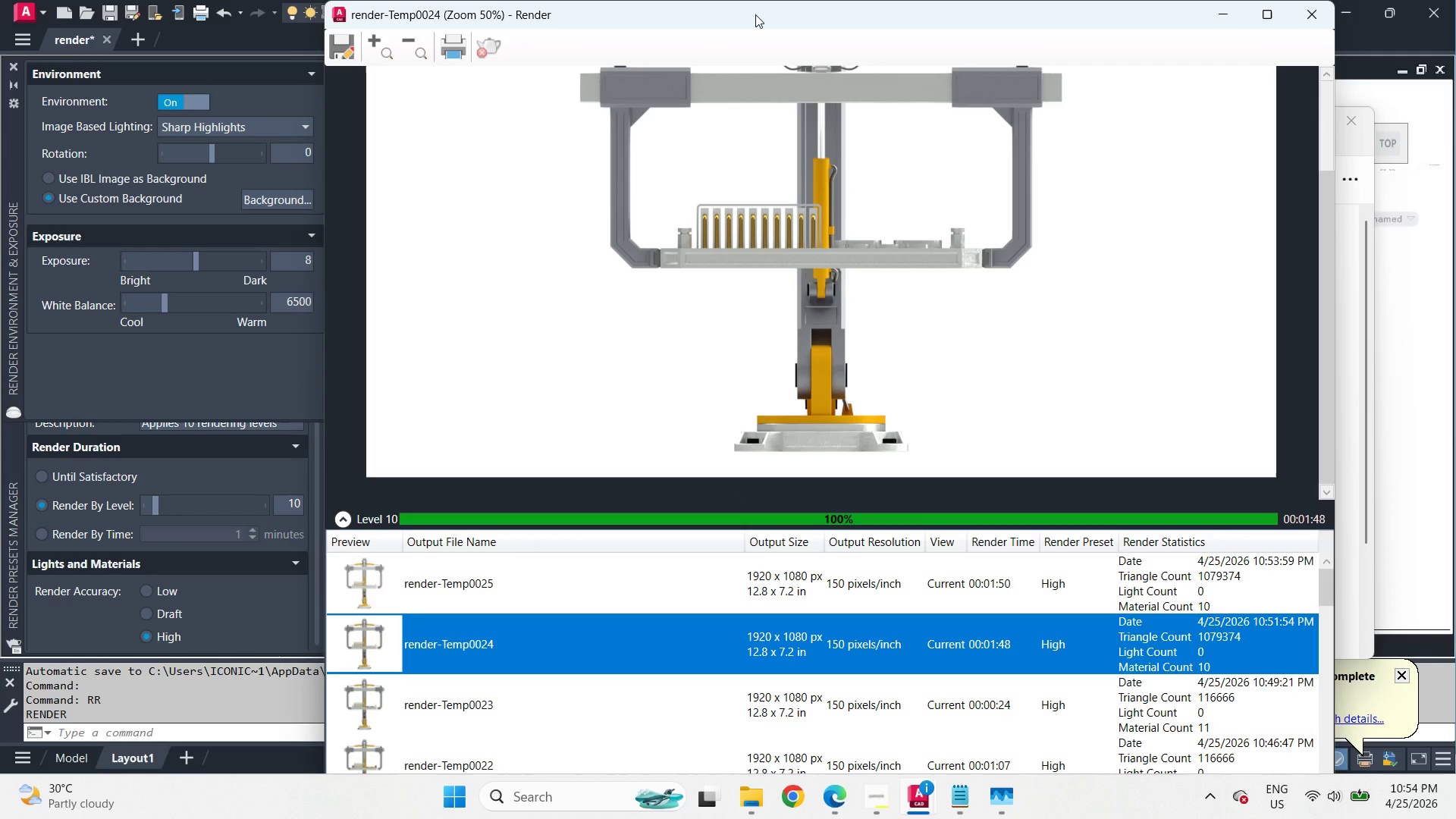 
left_click_drag(start_coordinate=[1337, 400], to_coordinate=[1338, 394])
 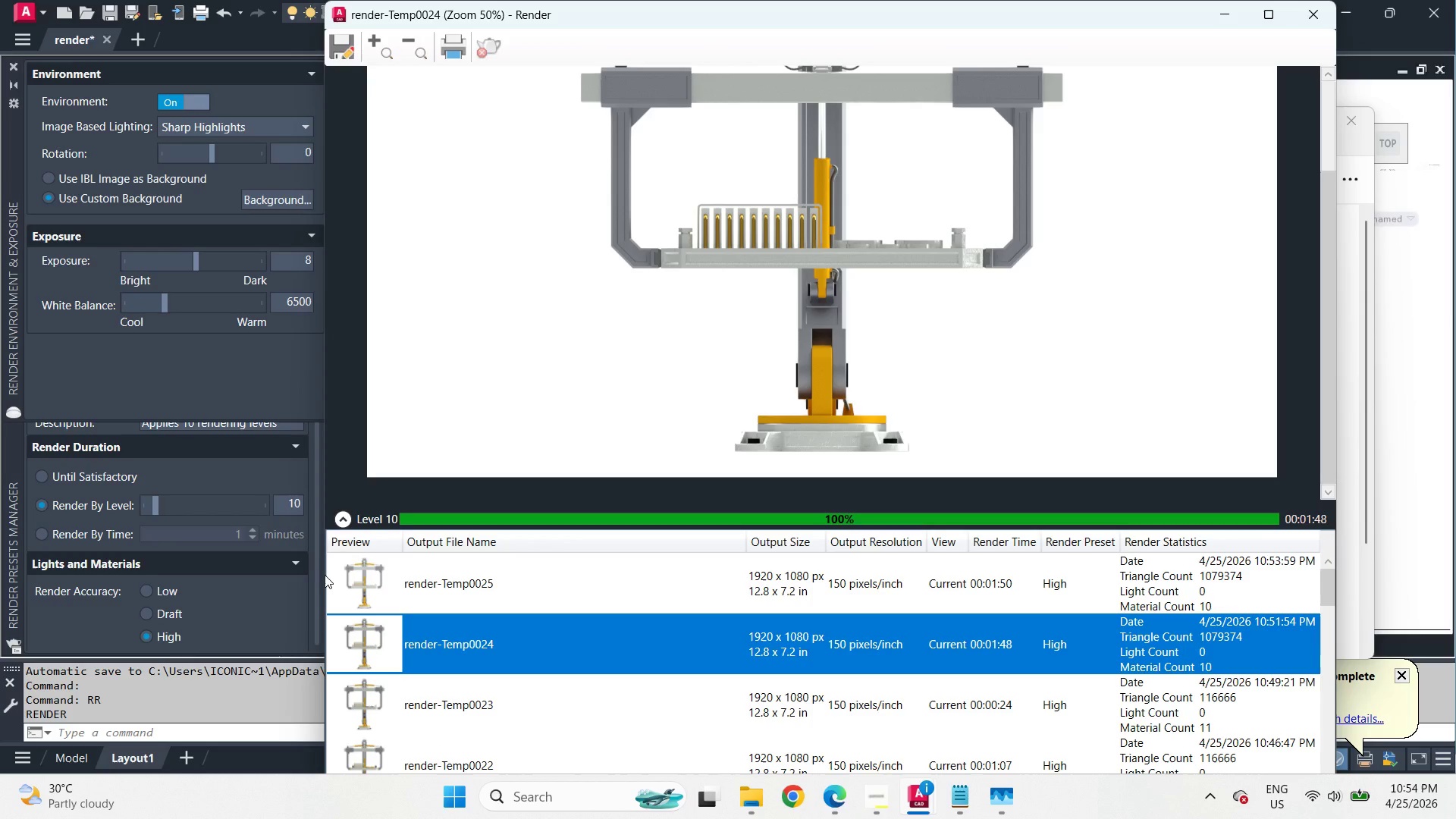 
left_click([350, 522])
 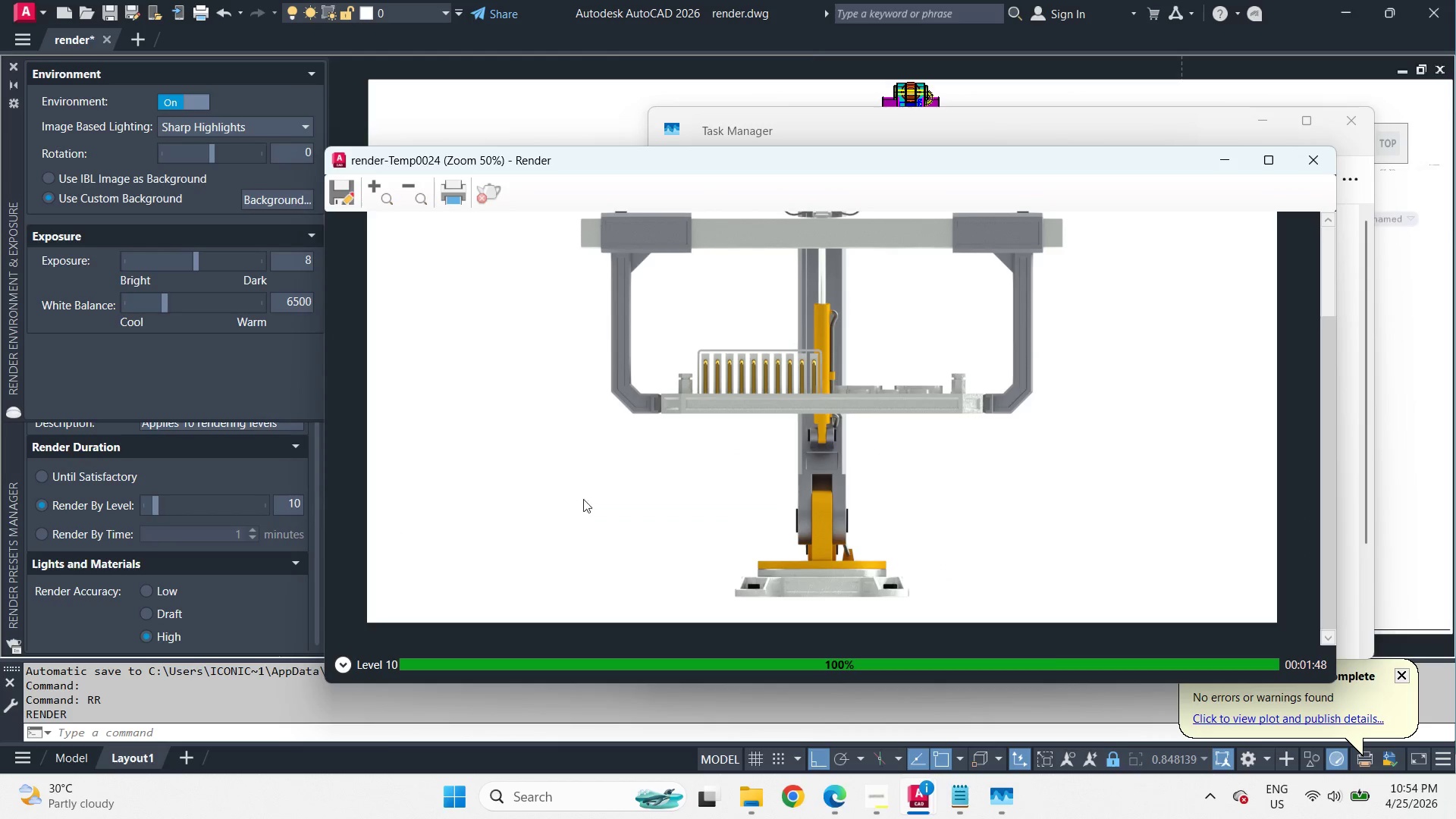 
scroll: coordinate [646, 498], scroll_direction: none, amount: 0.0
 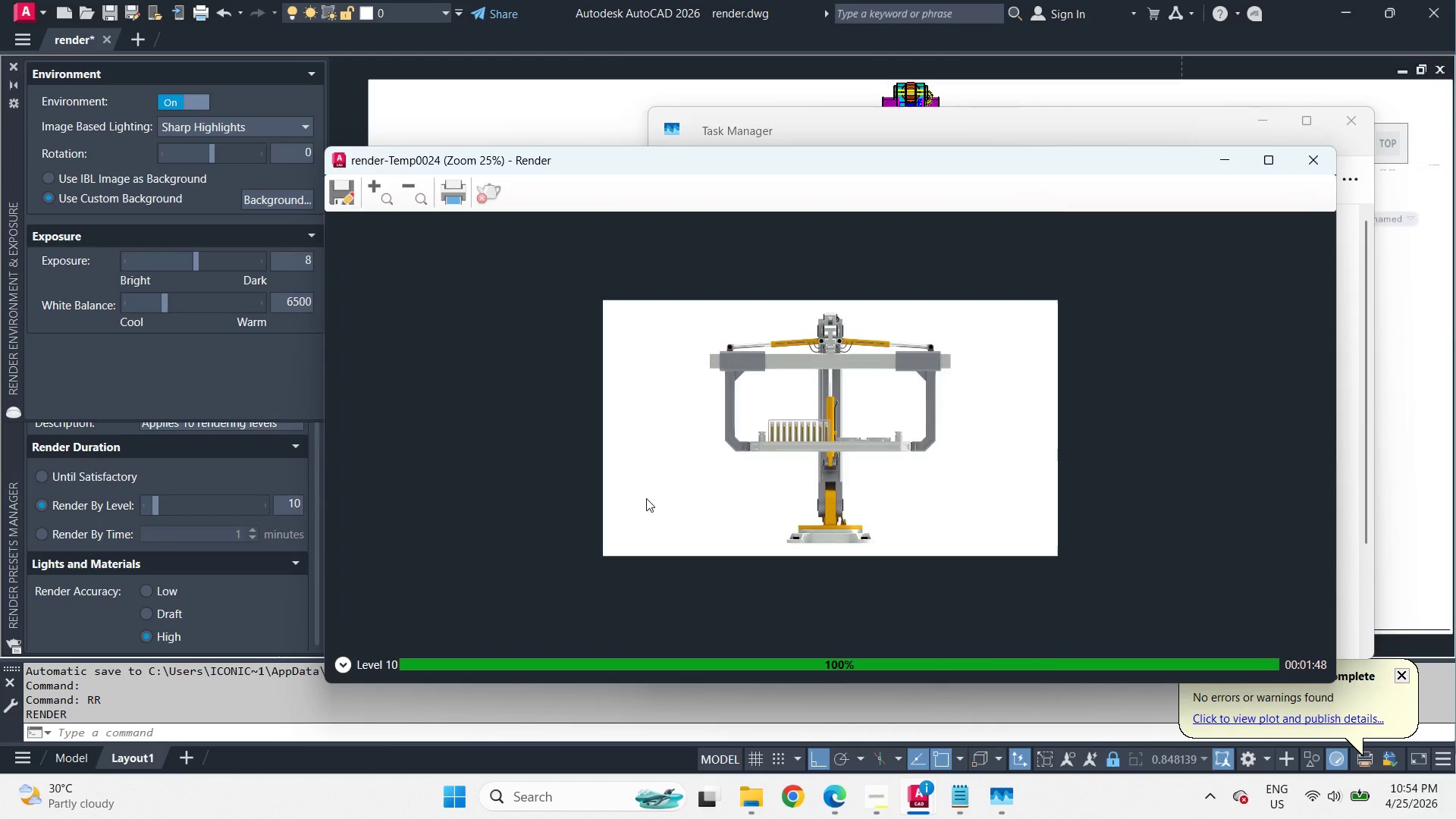 
scroll: coordinate [646, 498], scroll_direction: down, amount: 1.0
 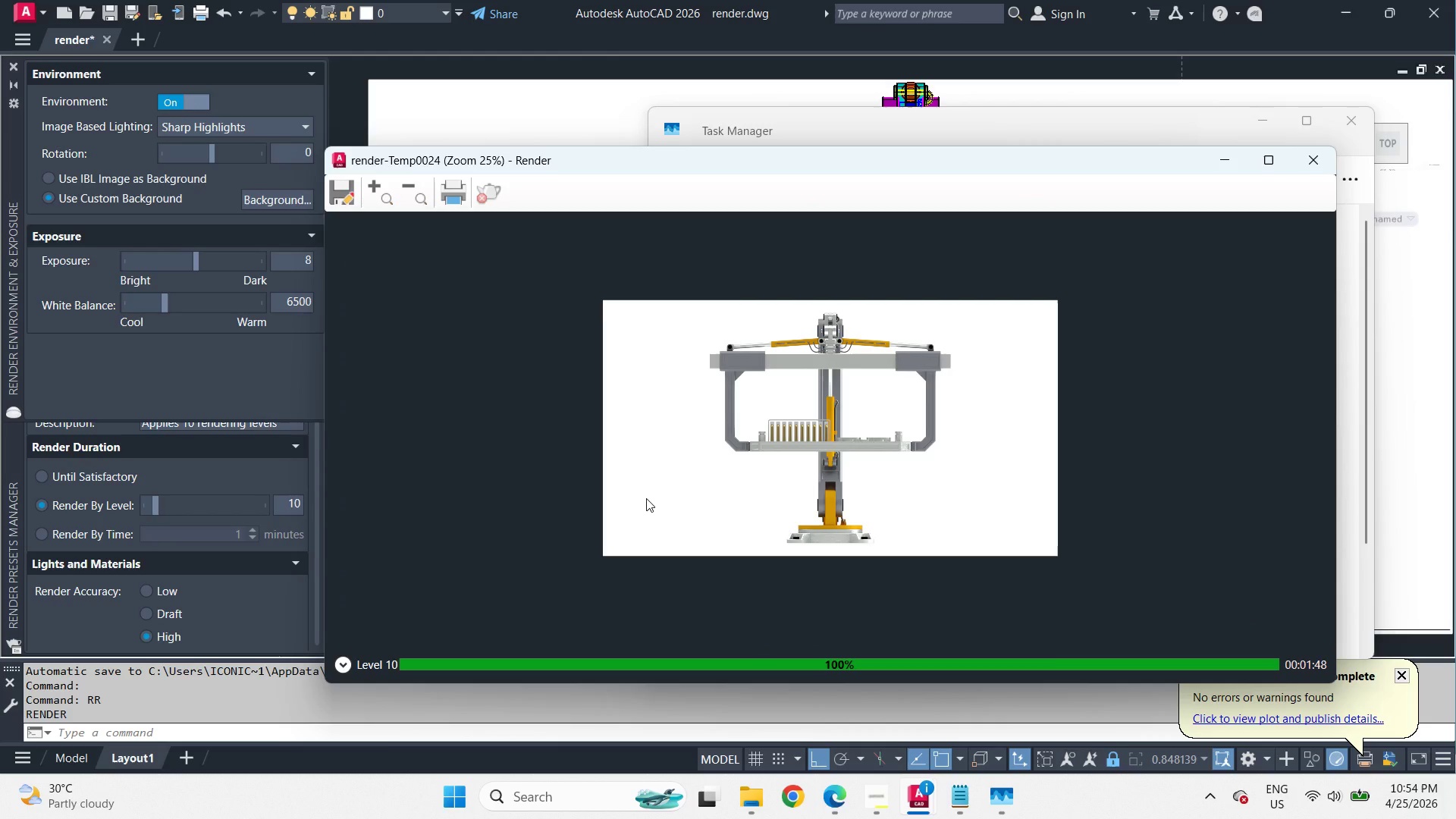 
scroll: coordinate [646, 498], scroll_direction: up, amount: 1.0
 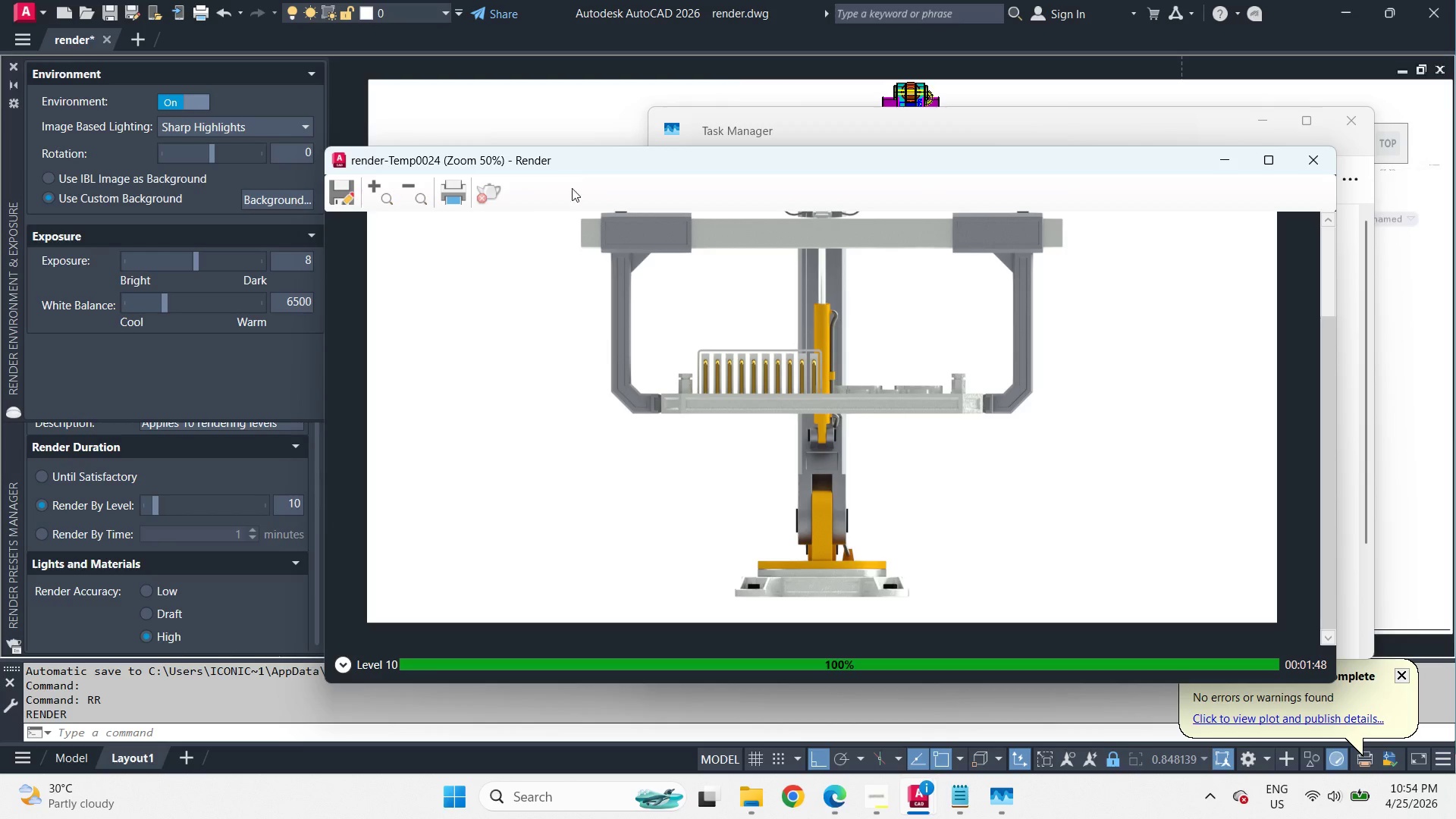 
left_click_drag(start_coordinate=[583, 146], to_coordinate=[585, 35])
 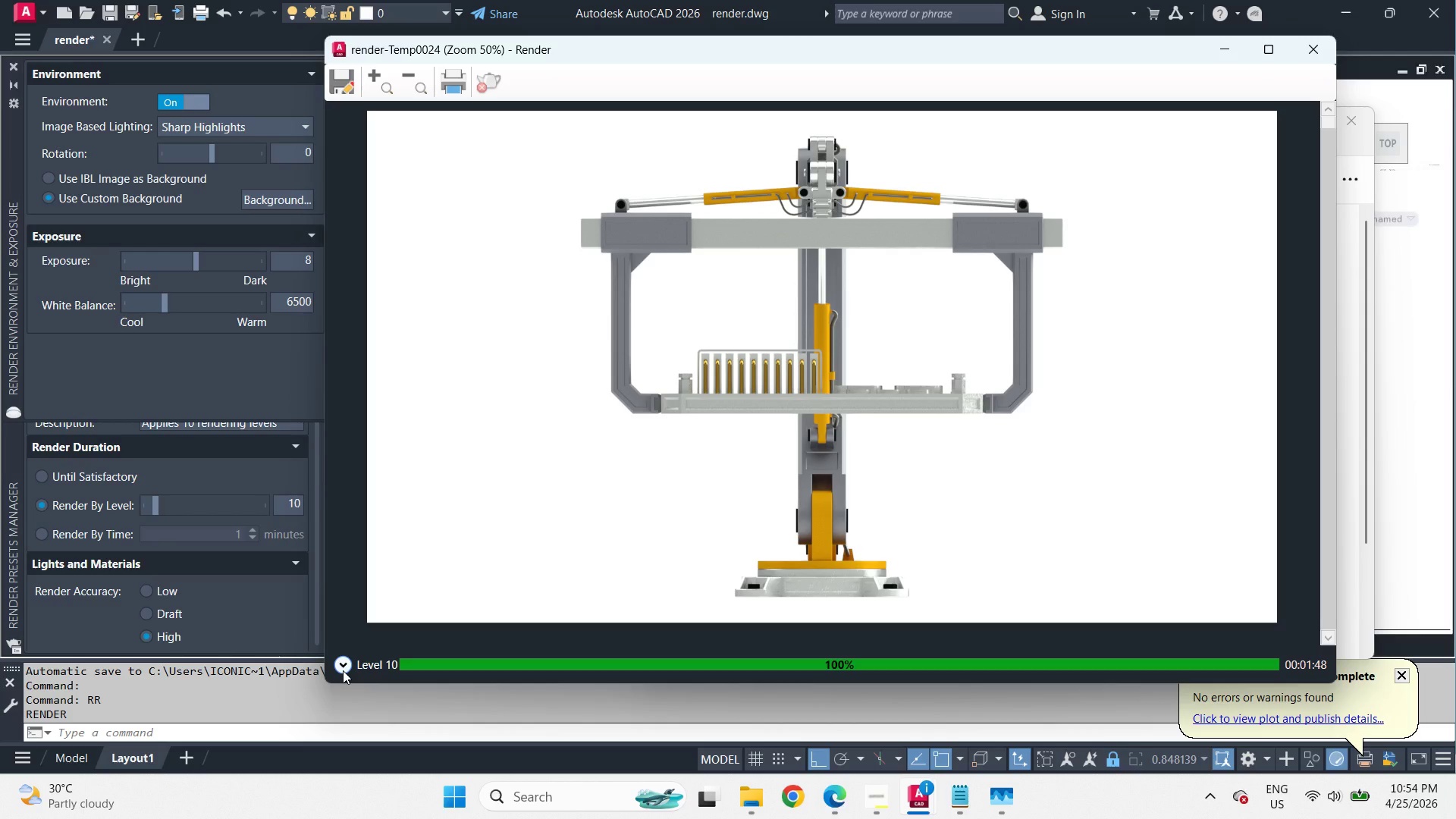 
wait(5.44)
 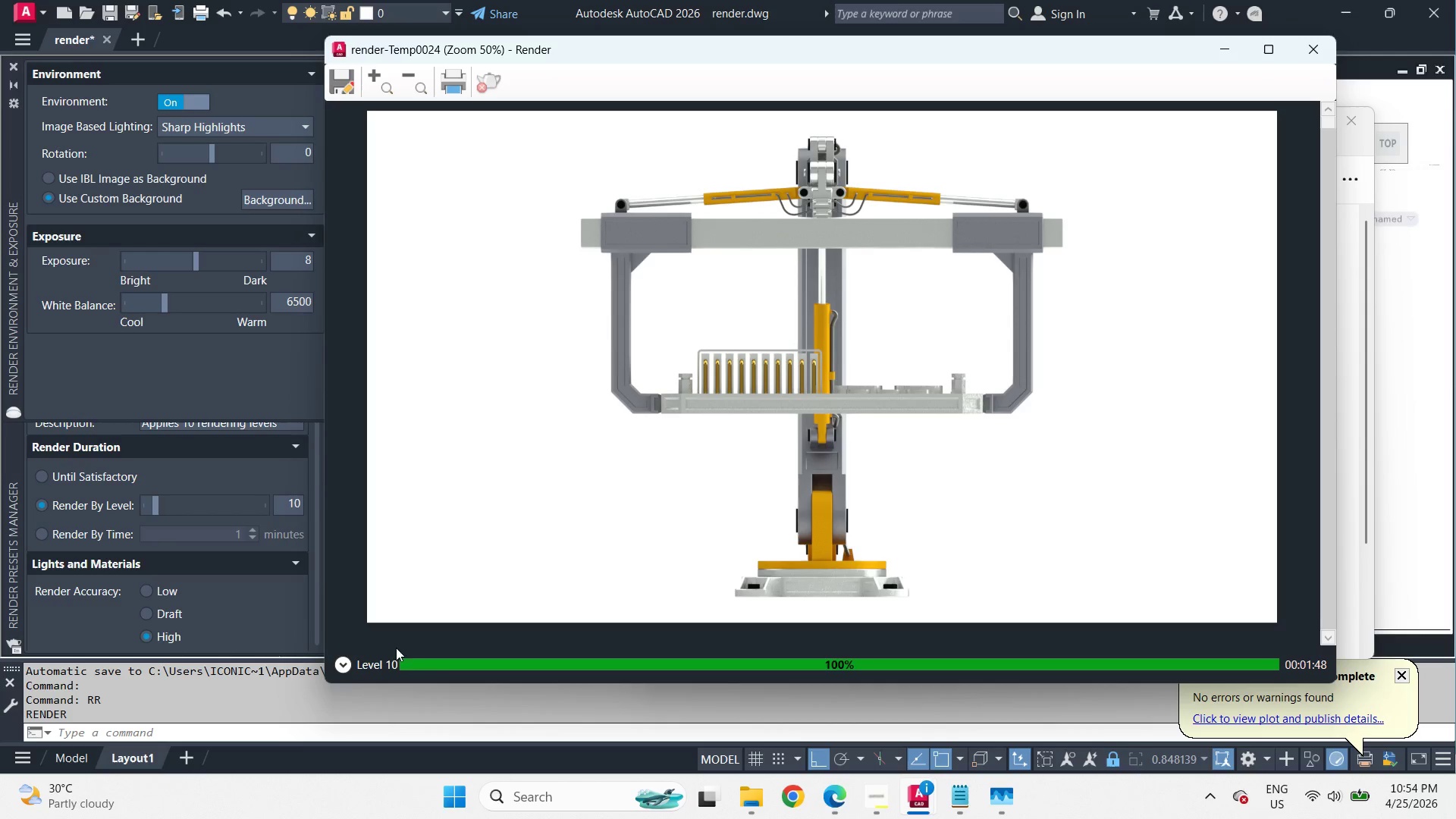 
left_click([343, 670])
 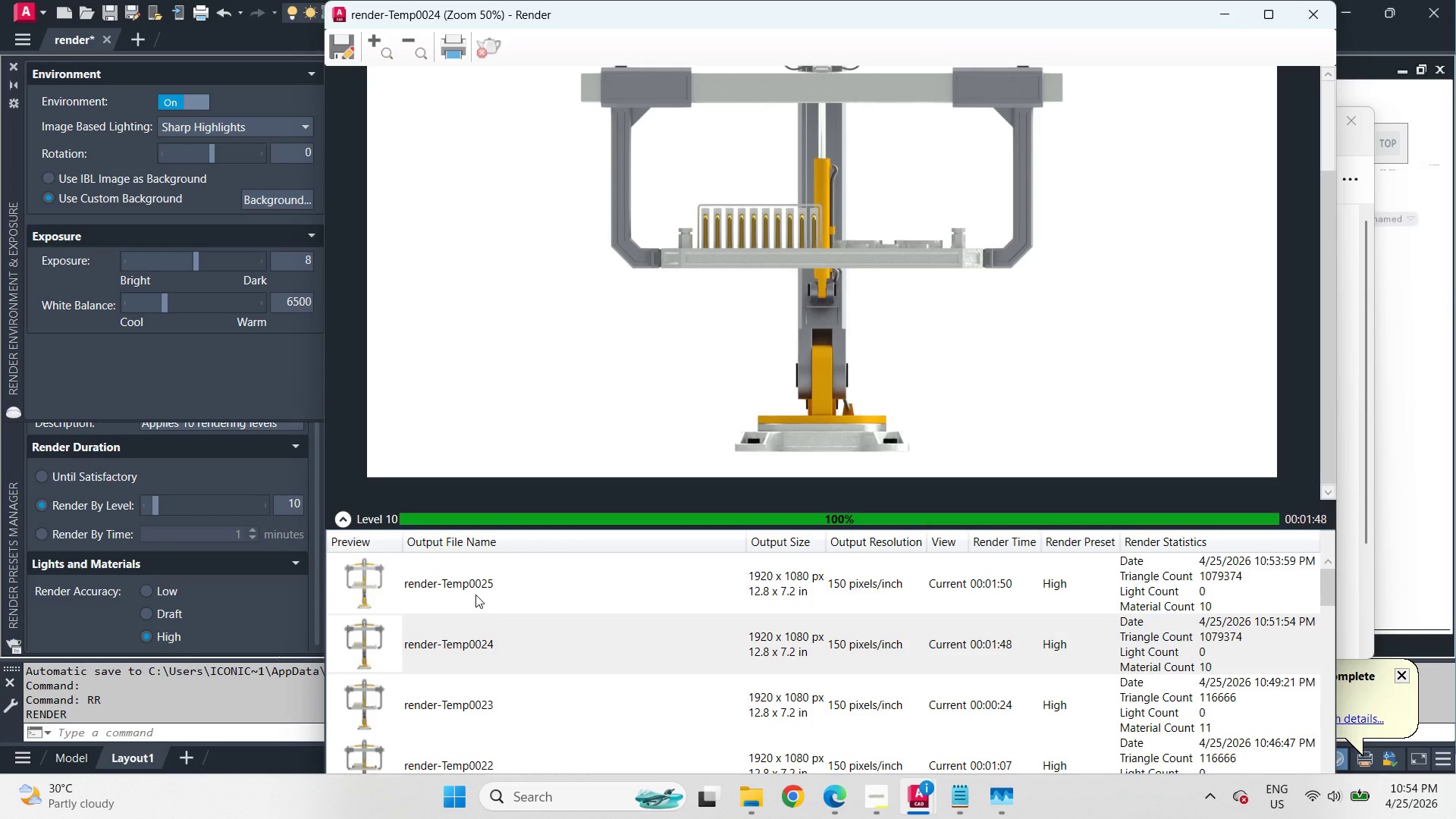 
left_click([475, 595])
 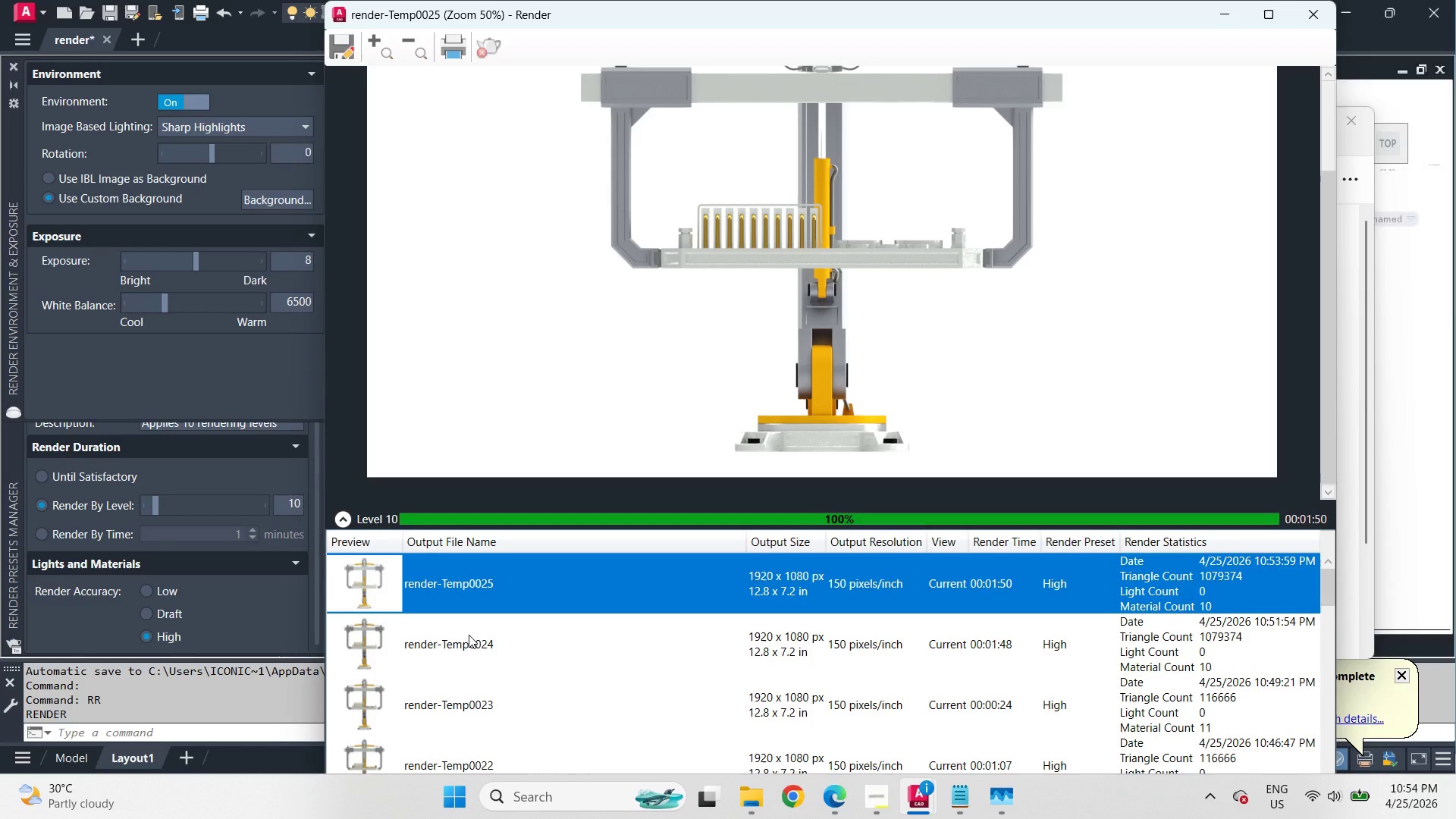 
left_click([469, 635])
 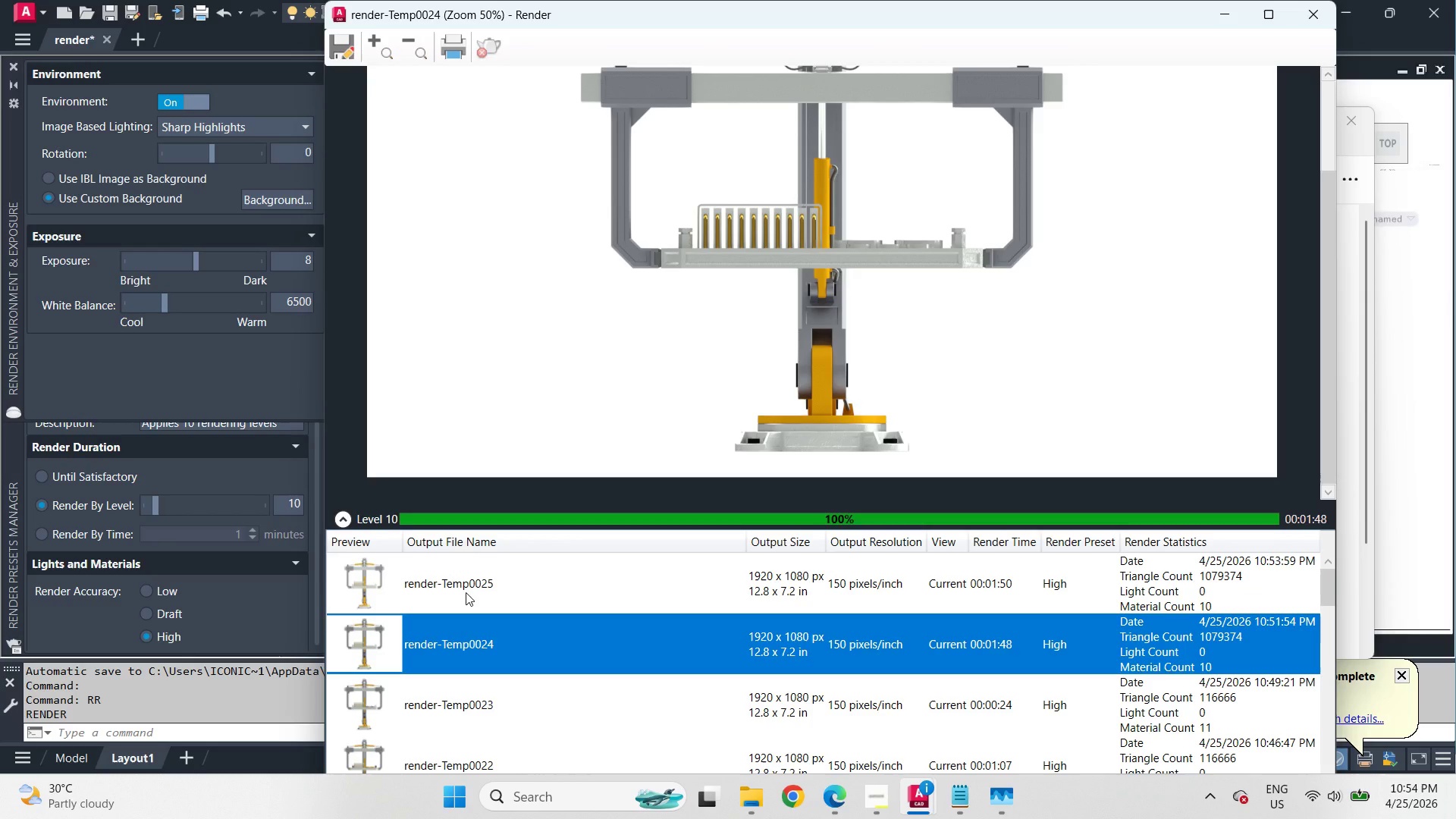 
left_click([466, 592])
 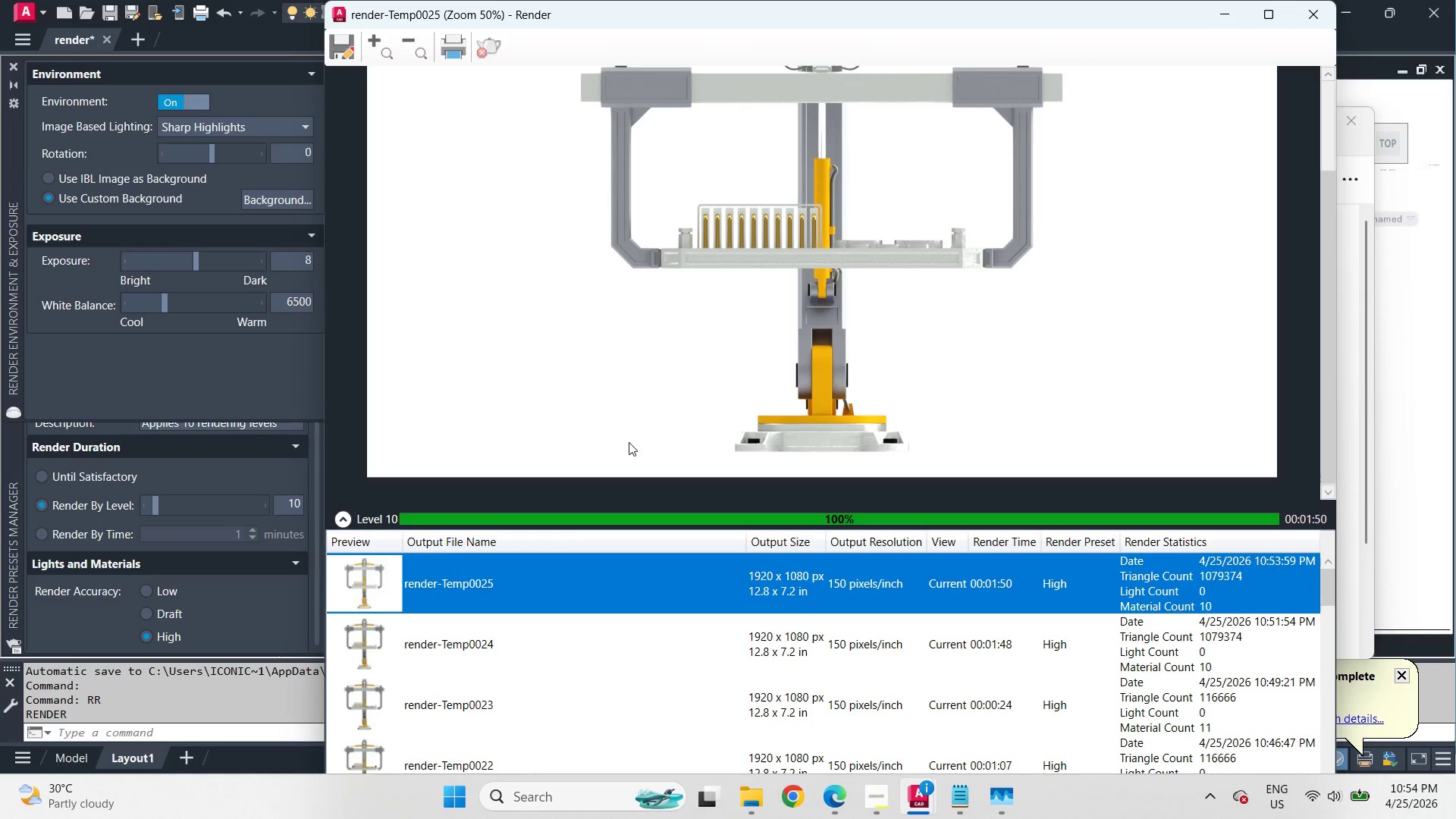 
scroll: coordinate [644, 435], scroll_direction: up, amount: 1.0
 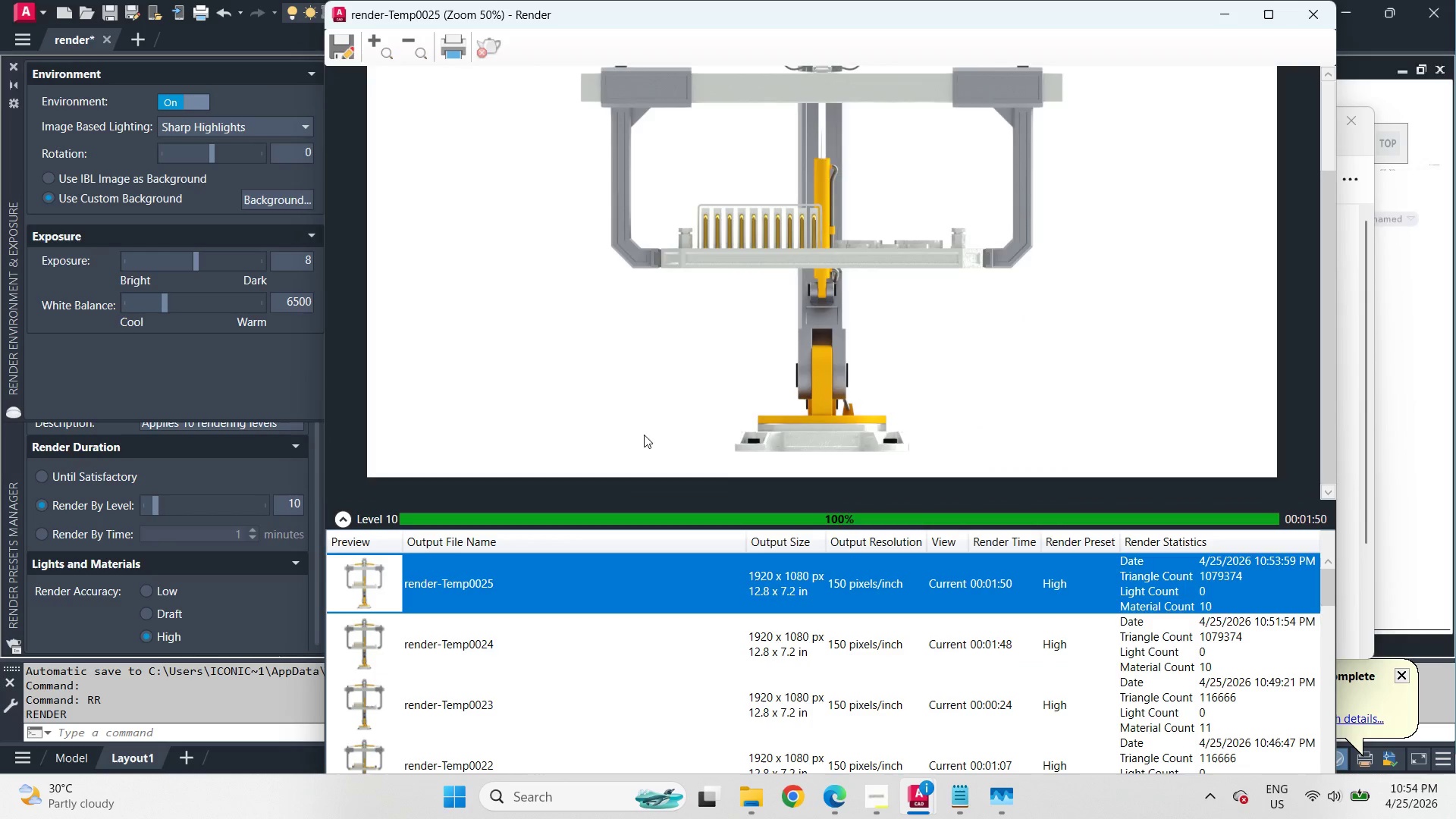 
scroll: coordinate [644, 435], scroll_direction: down, amount: 2.0
 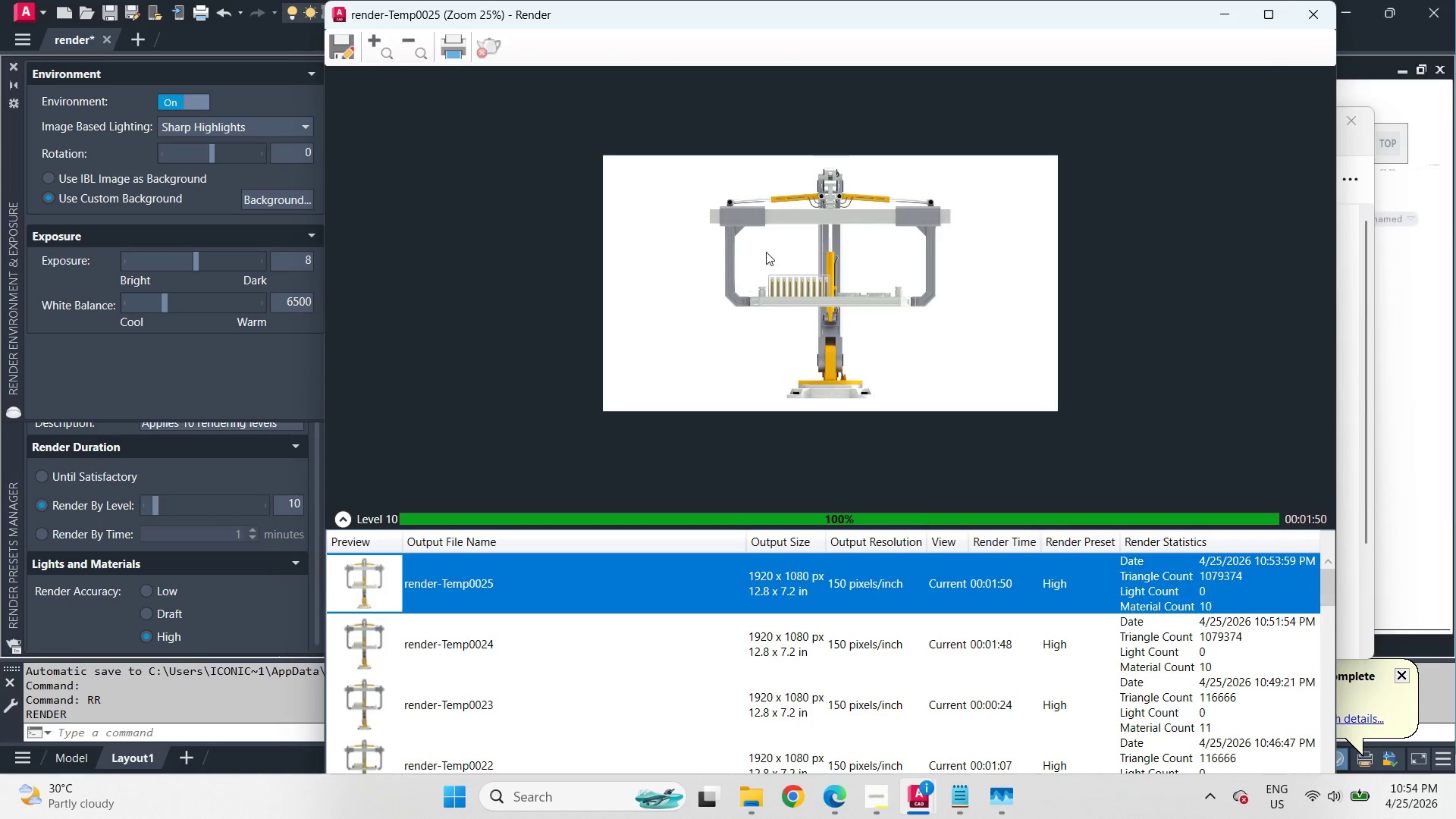 
scroll: coordinate [770, 239], scroll_direction: up, amount: 1.0
 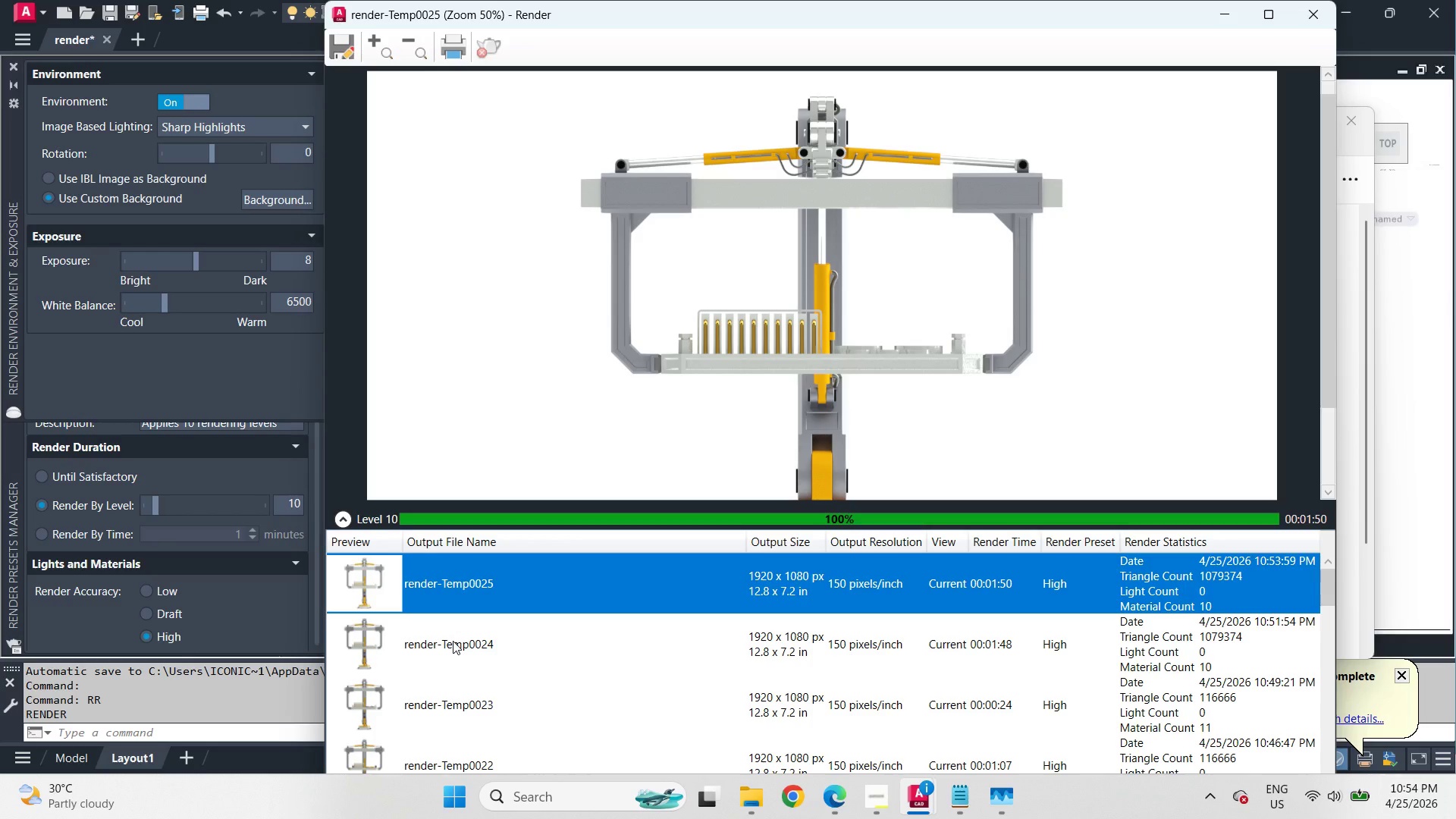 
left_click([453, 641])
 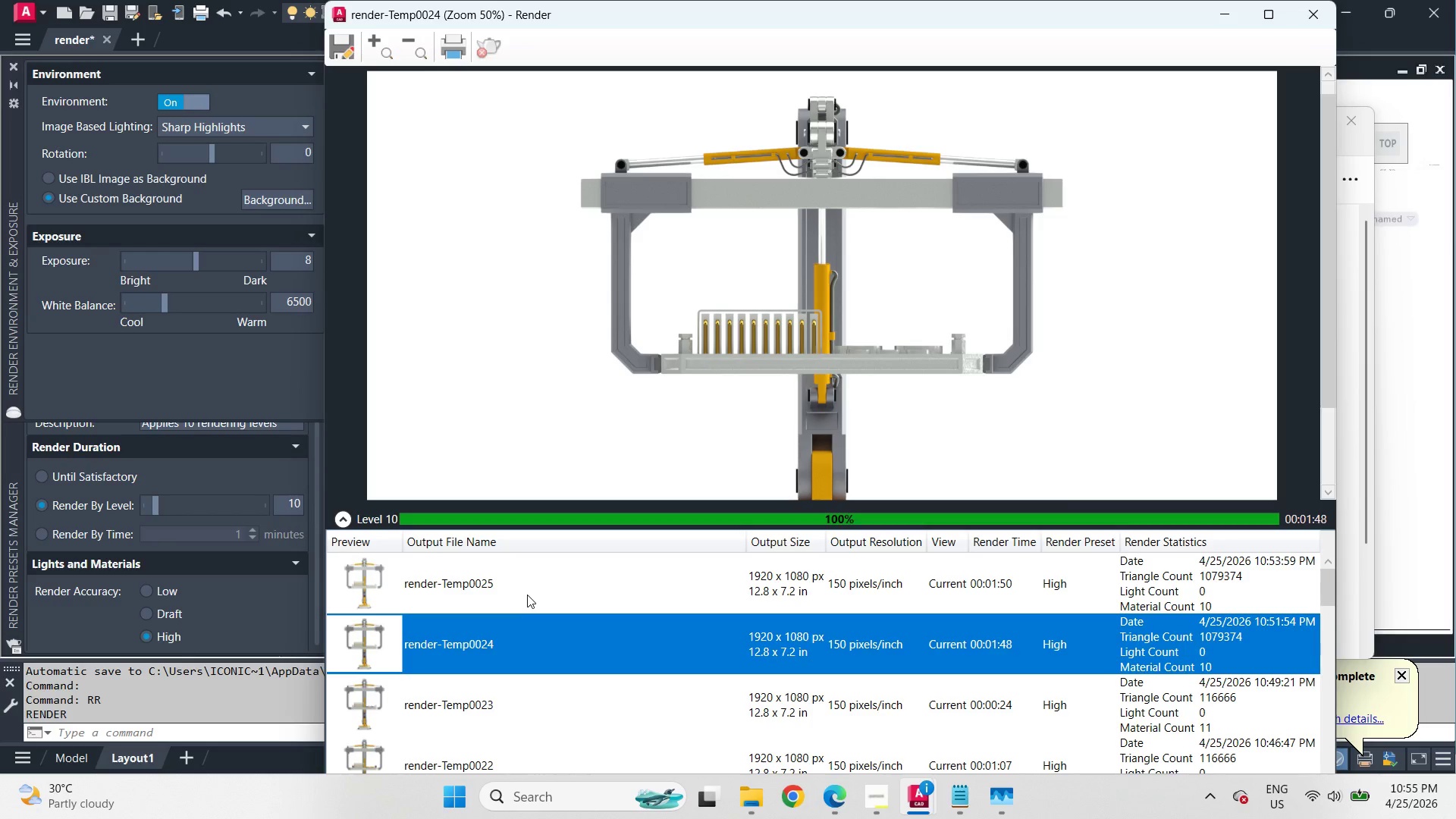 
wait(8.58)
 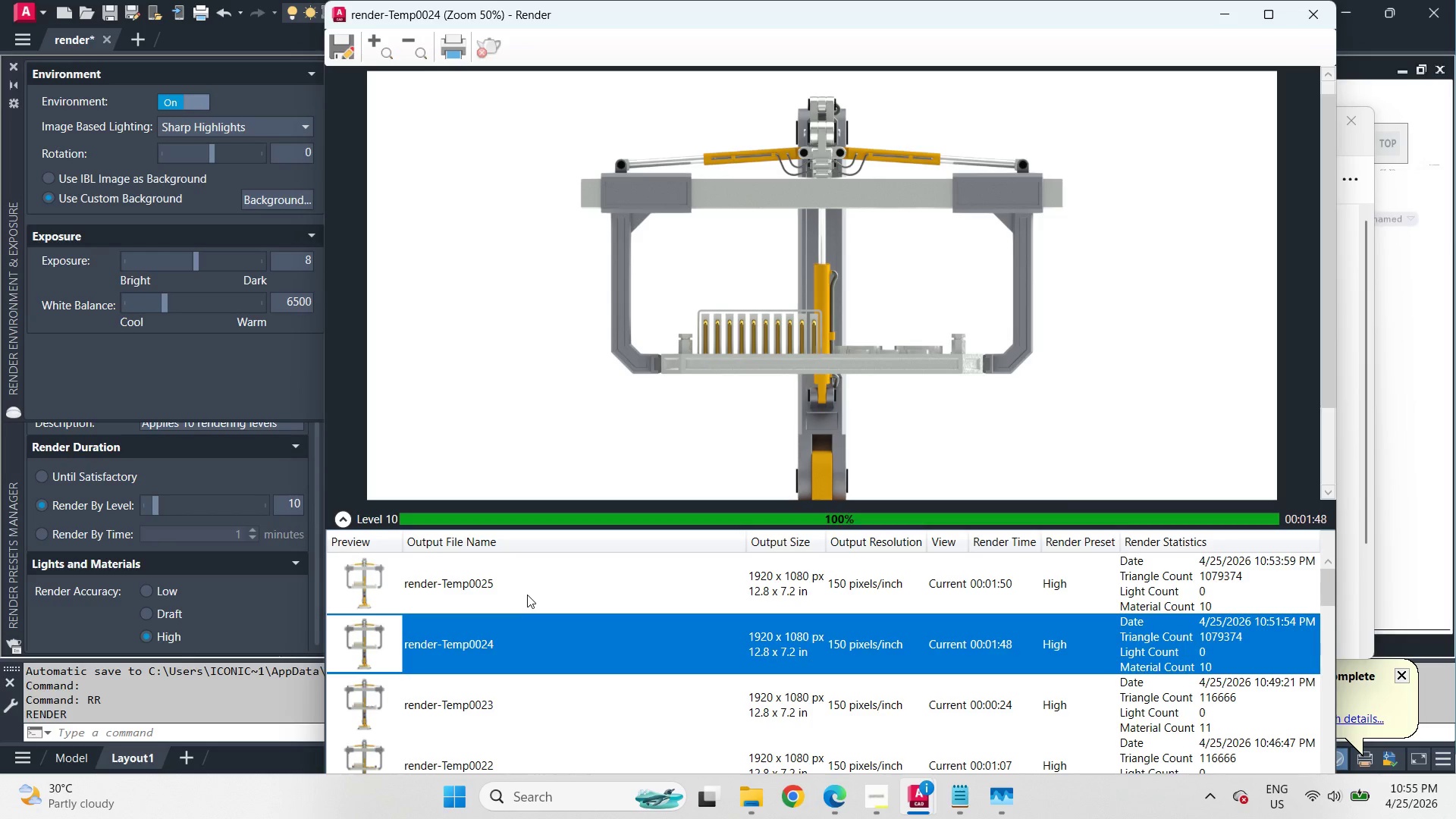 
left_click_drag(start_coordinate=[302, 262], to_coordinate=[319, 267])
 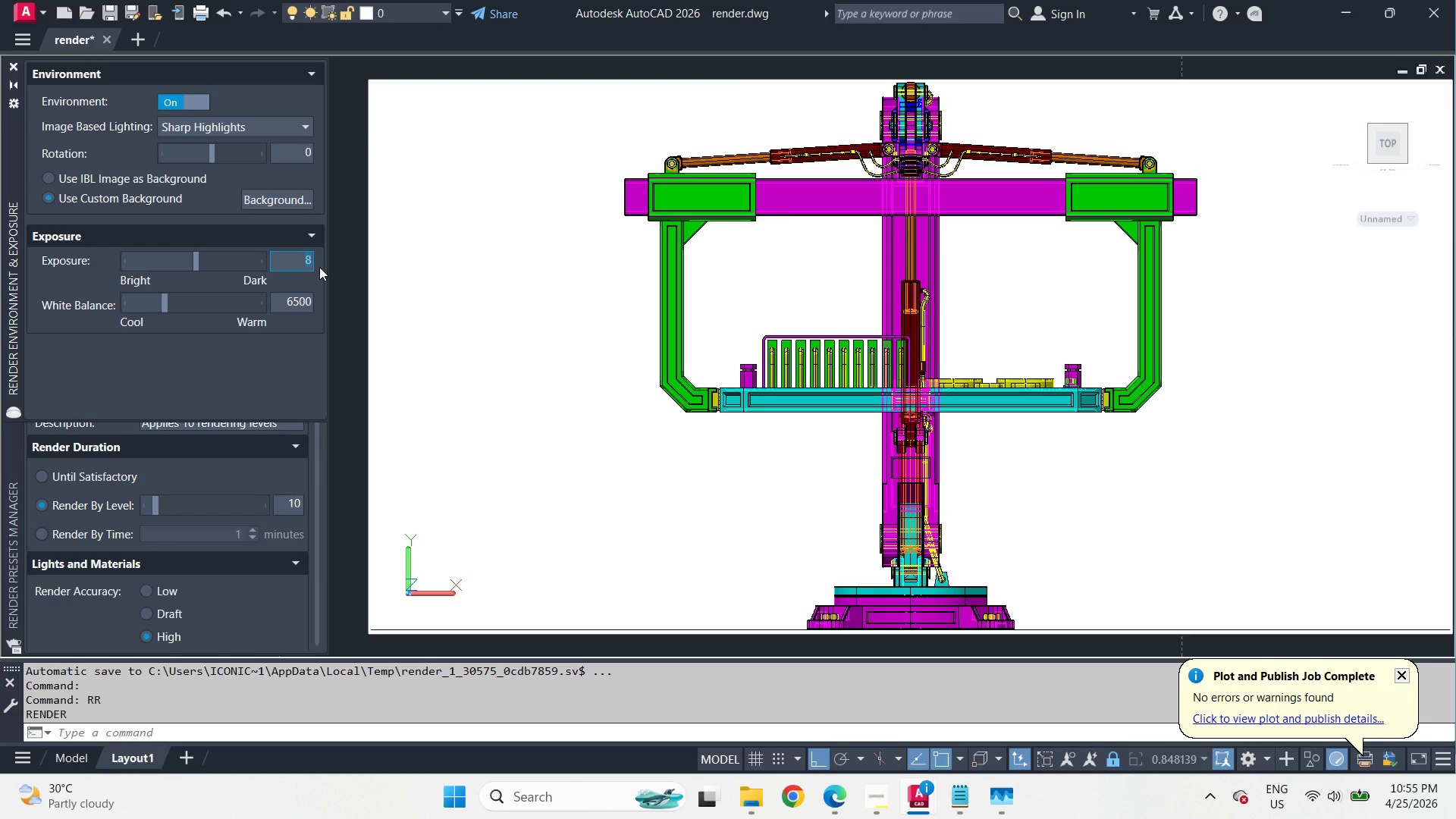 
key(Numpad8)
 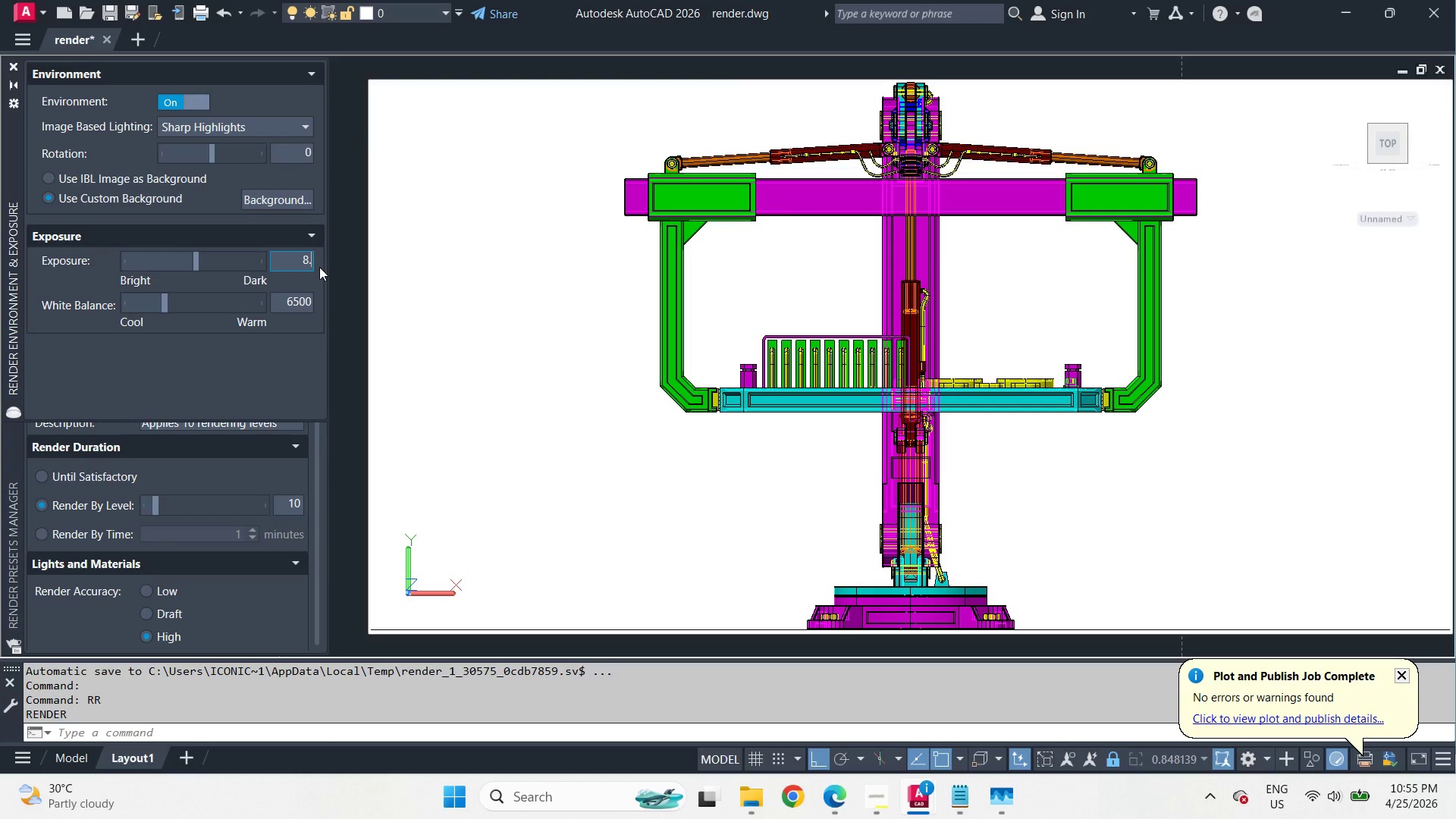 
key(NumpadDecimal)
 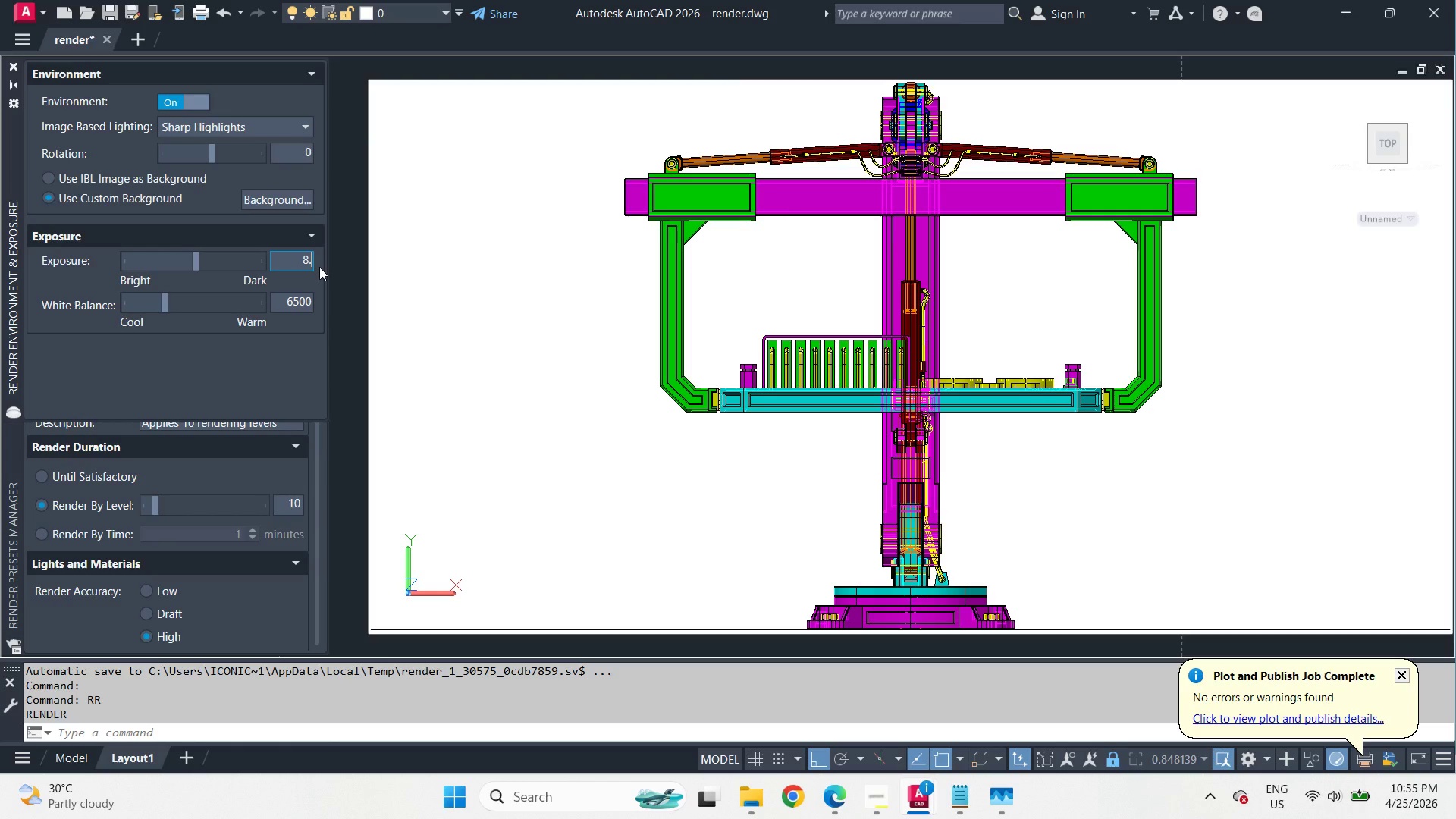 
key(Numpad5)
 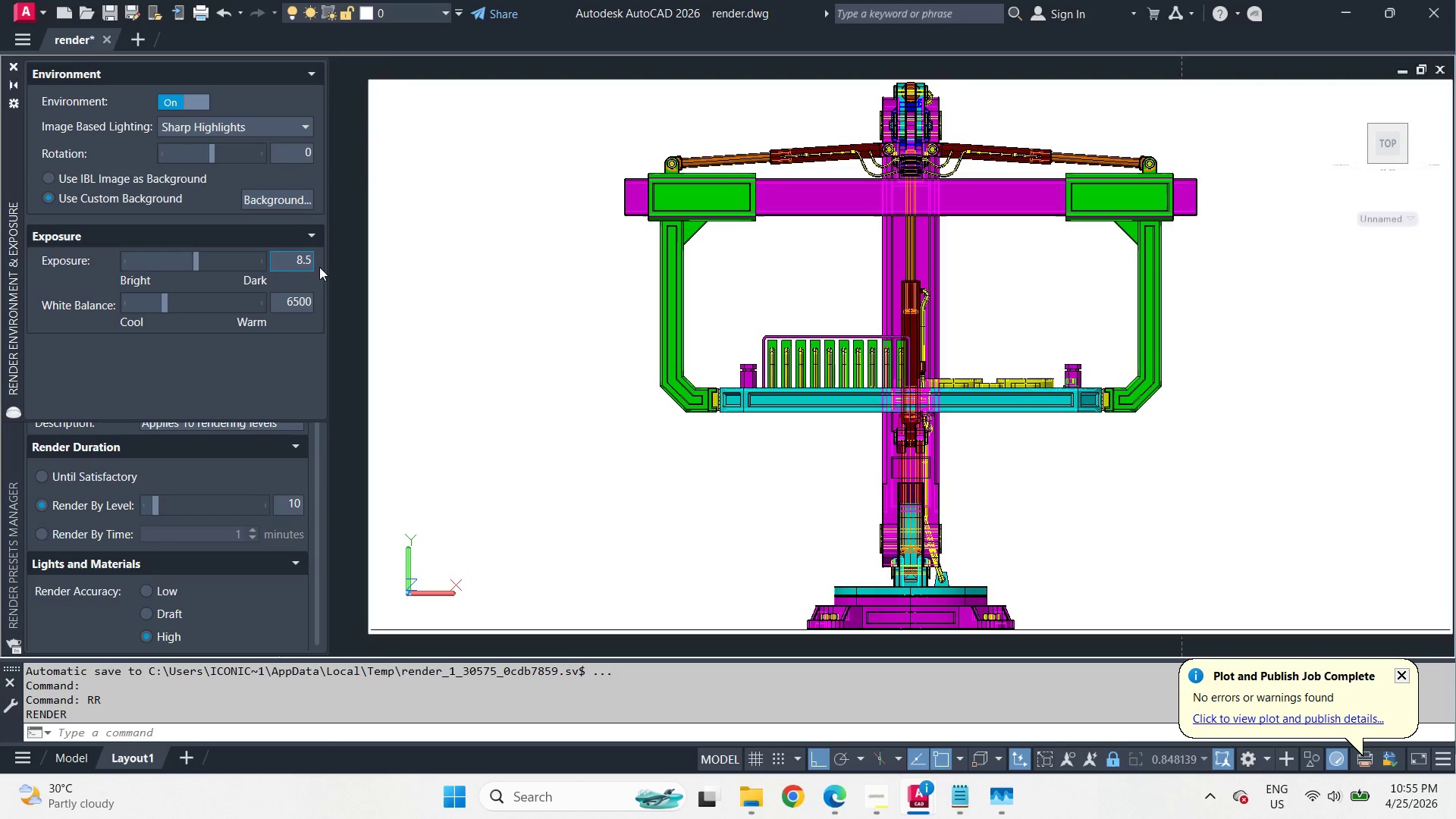 
key(NumpadEnter)
 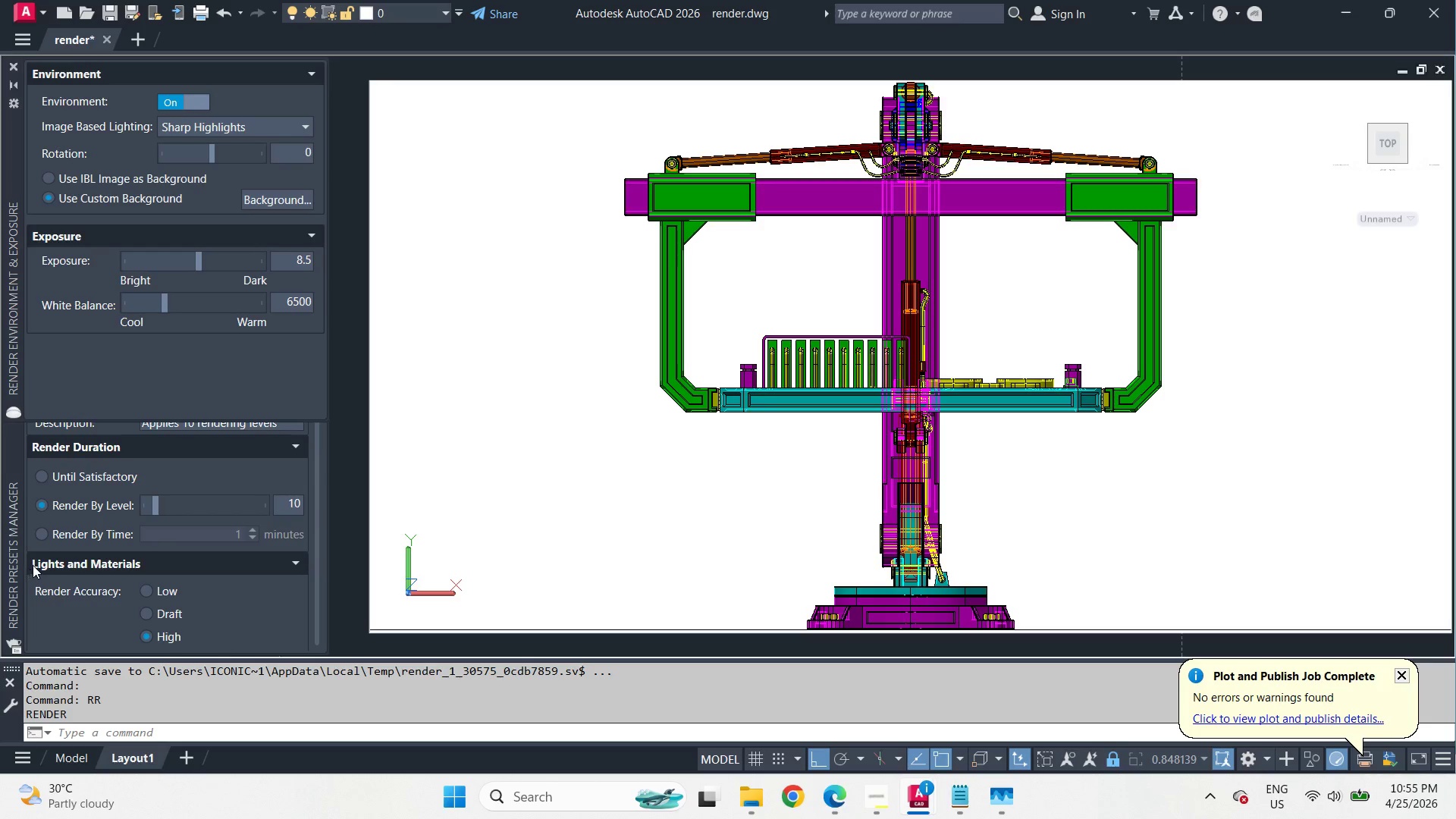 
left_click([65, 535])
 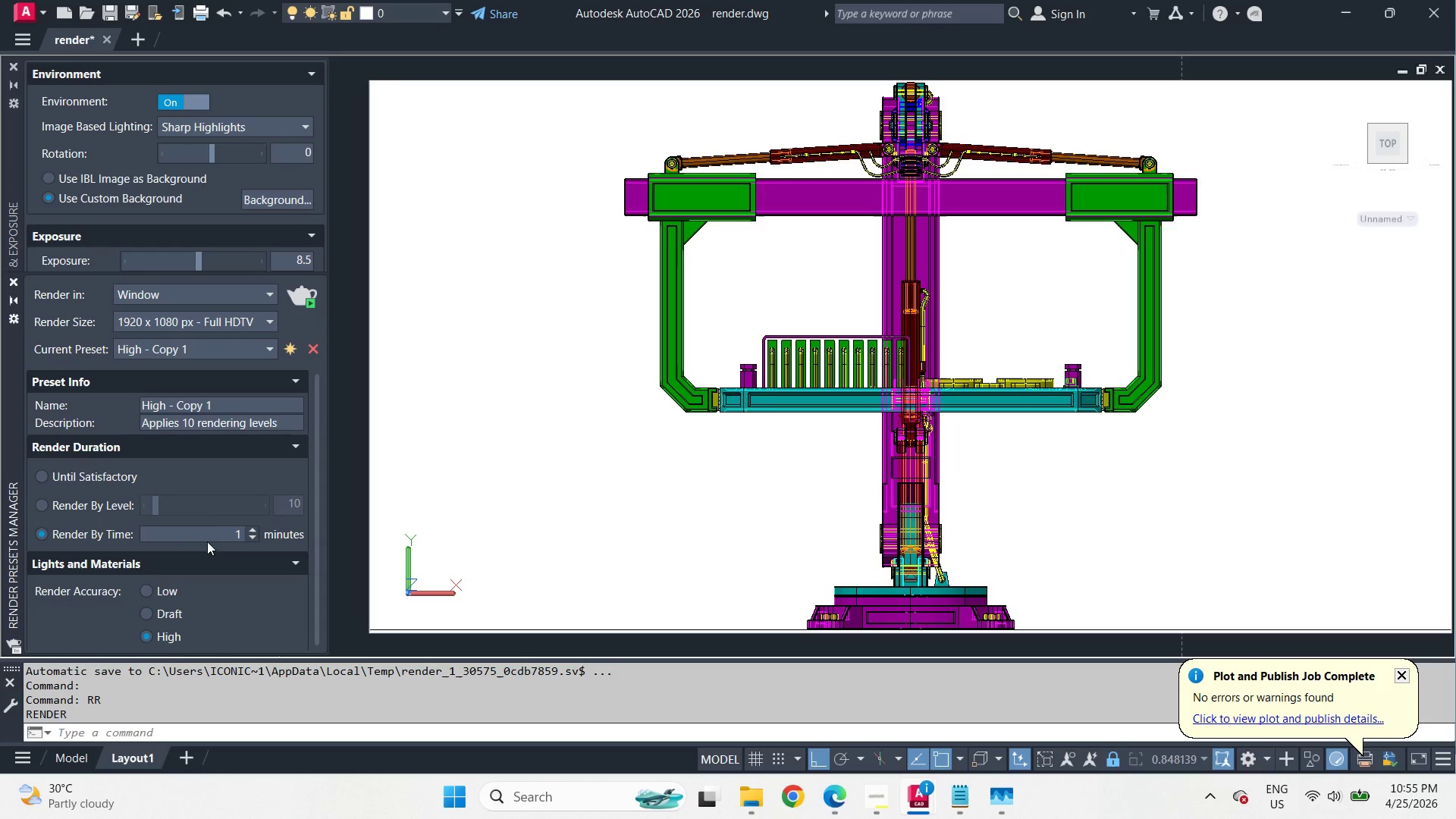 
left_click([250, 530])
 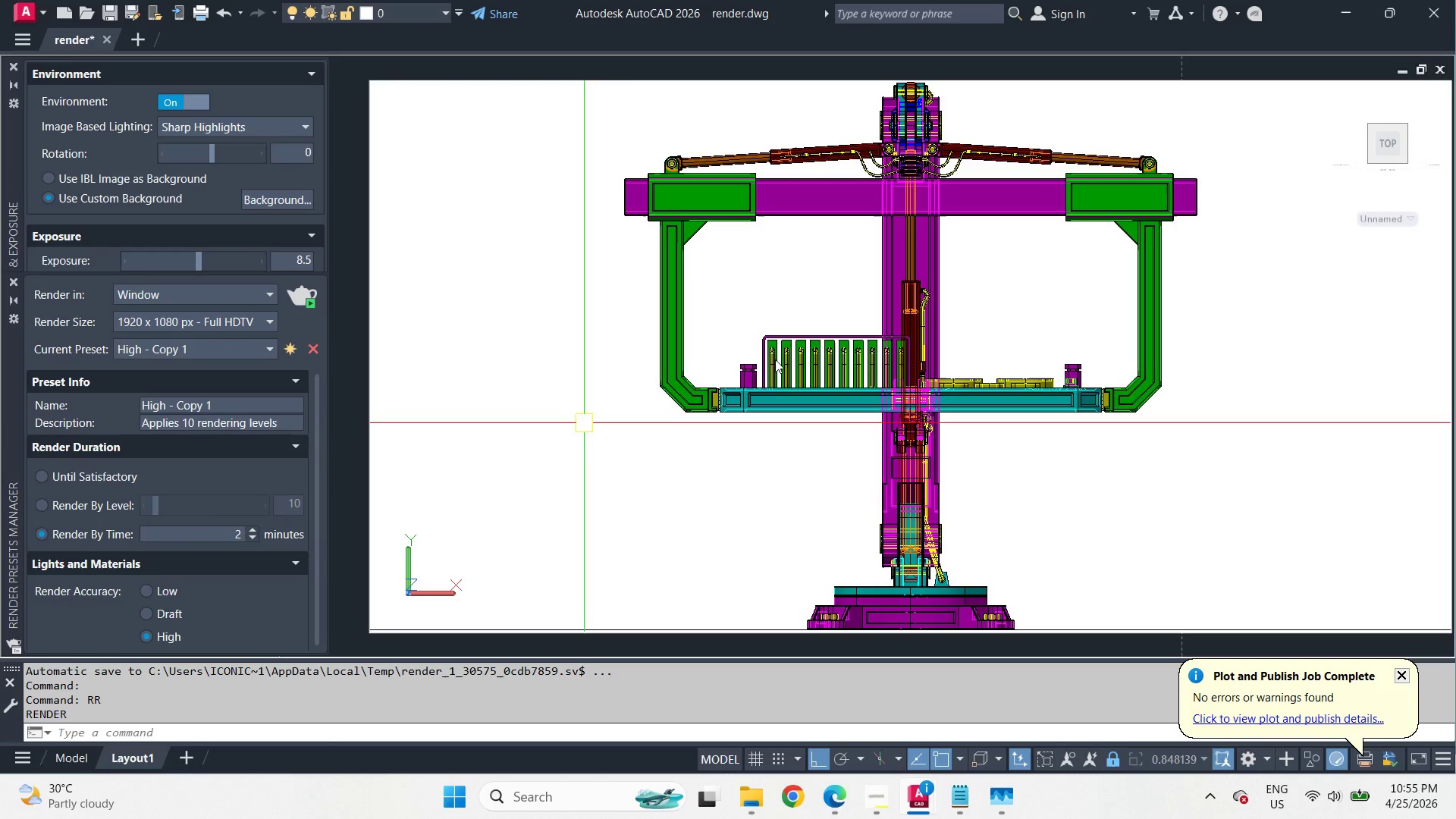 
type(vss  face  rr )
 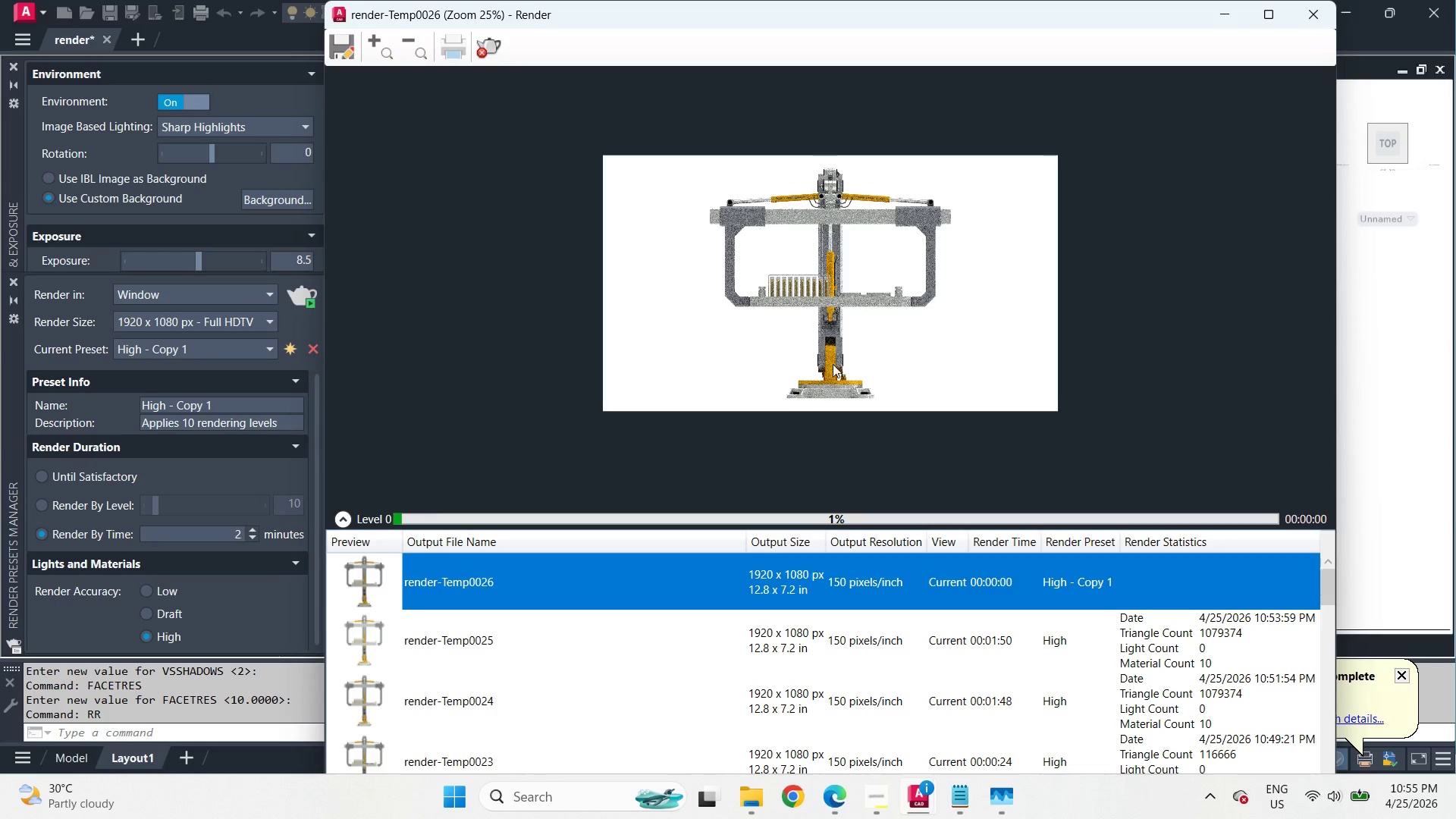 
scroll: coordinate [824, 225], scroll_direction: up, amount: 1.0
 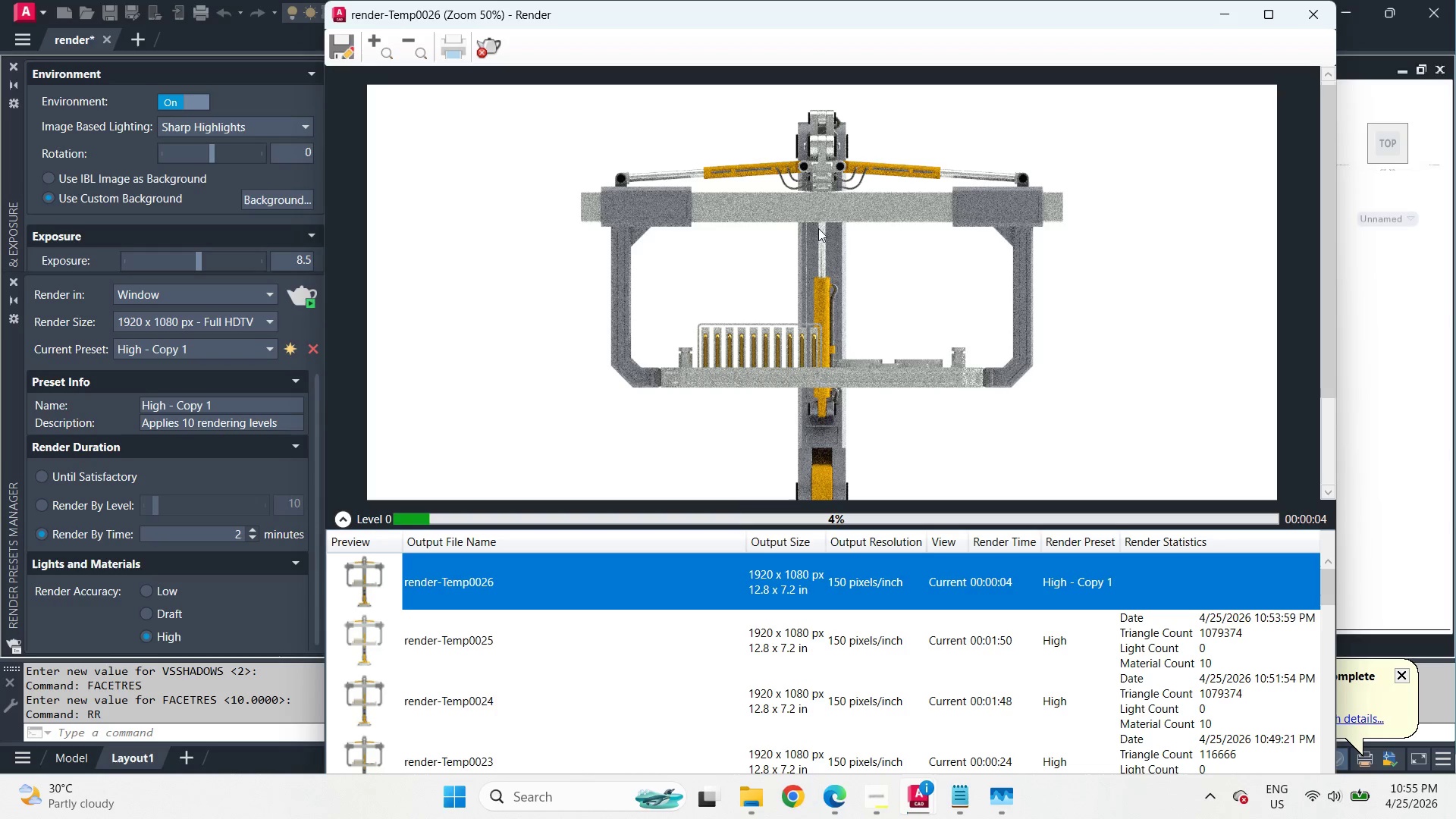 
left_click([994, 804])
 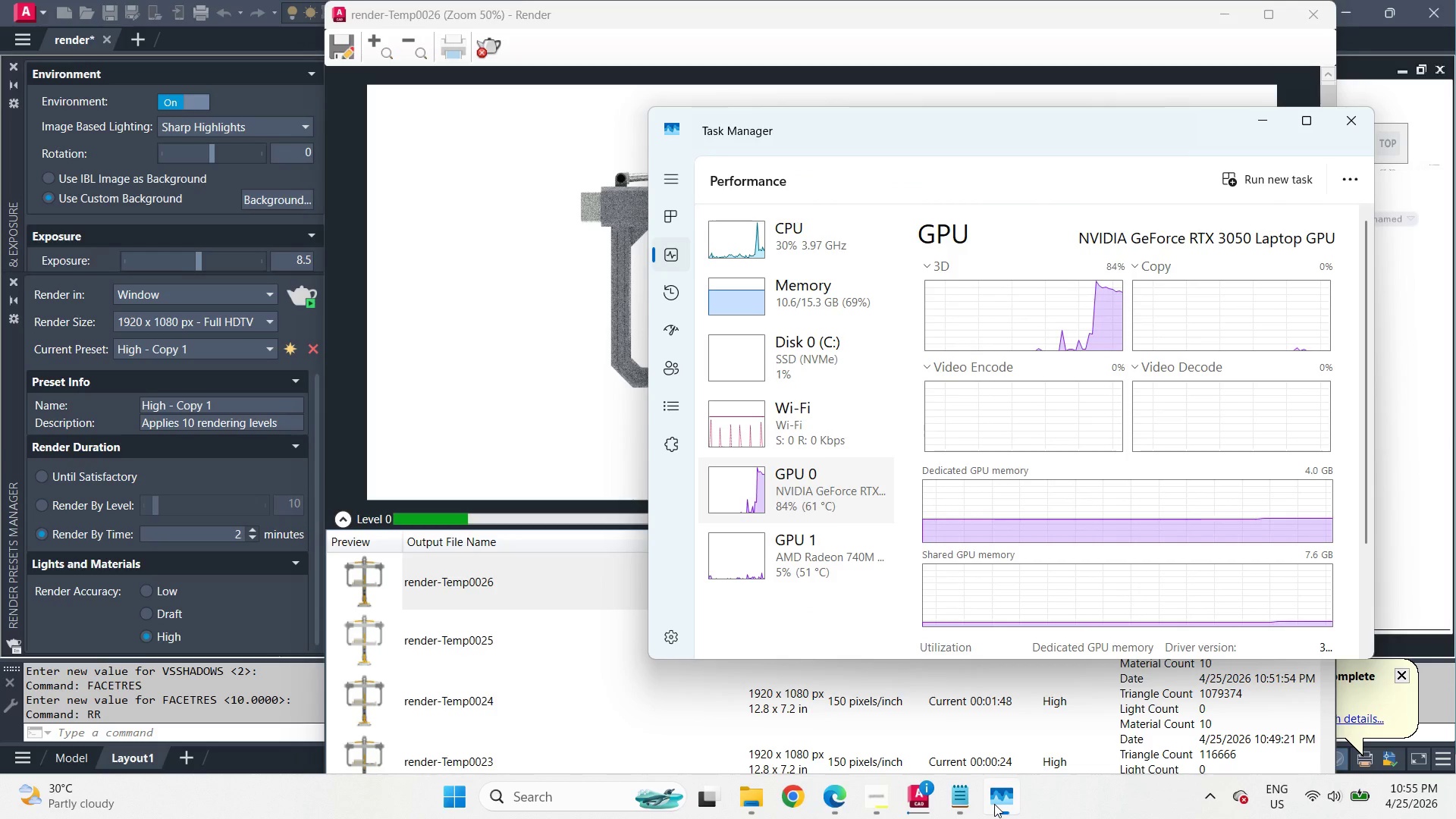 
wait(6.08)
 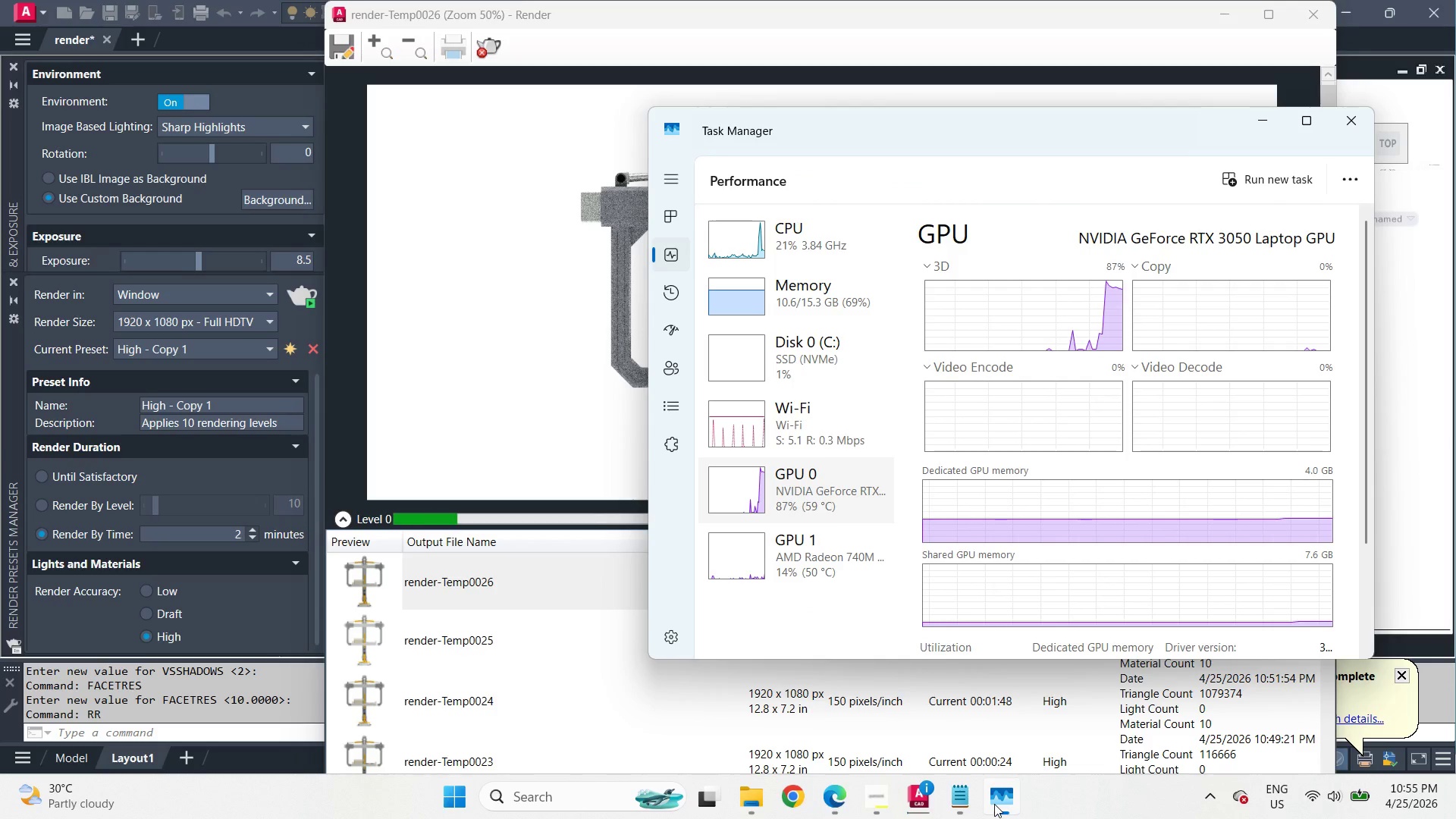 
left_click([994, 804])
 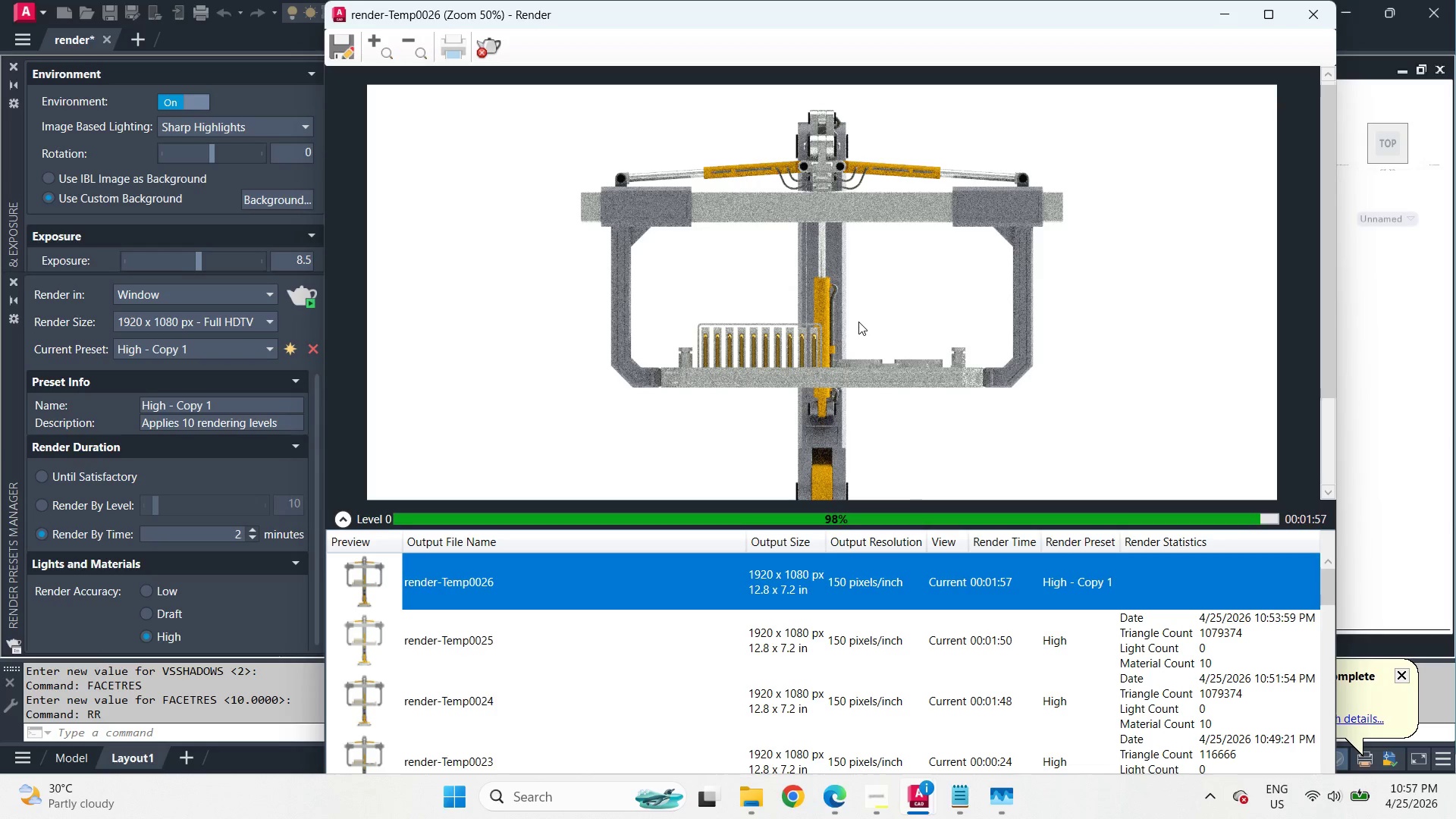 
wait(109.98)
 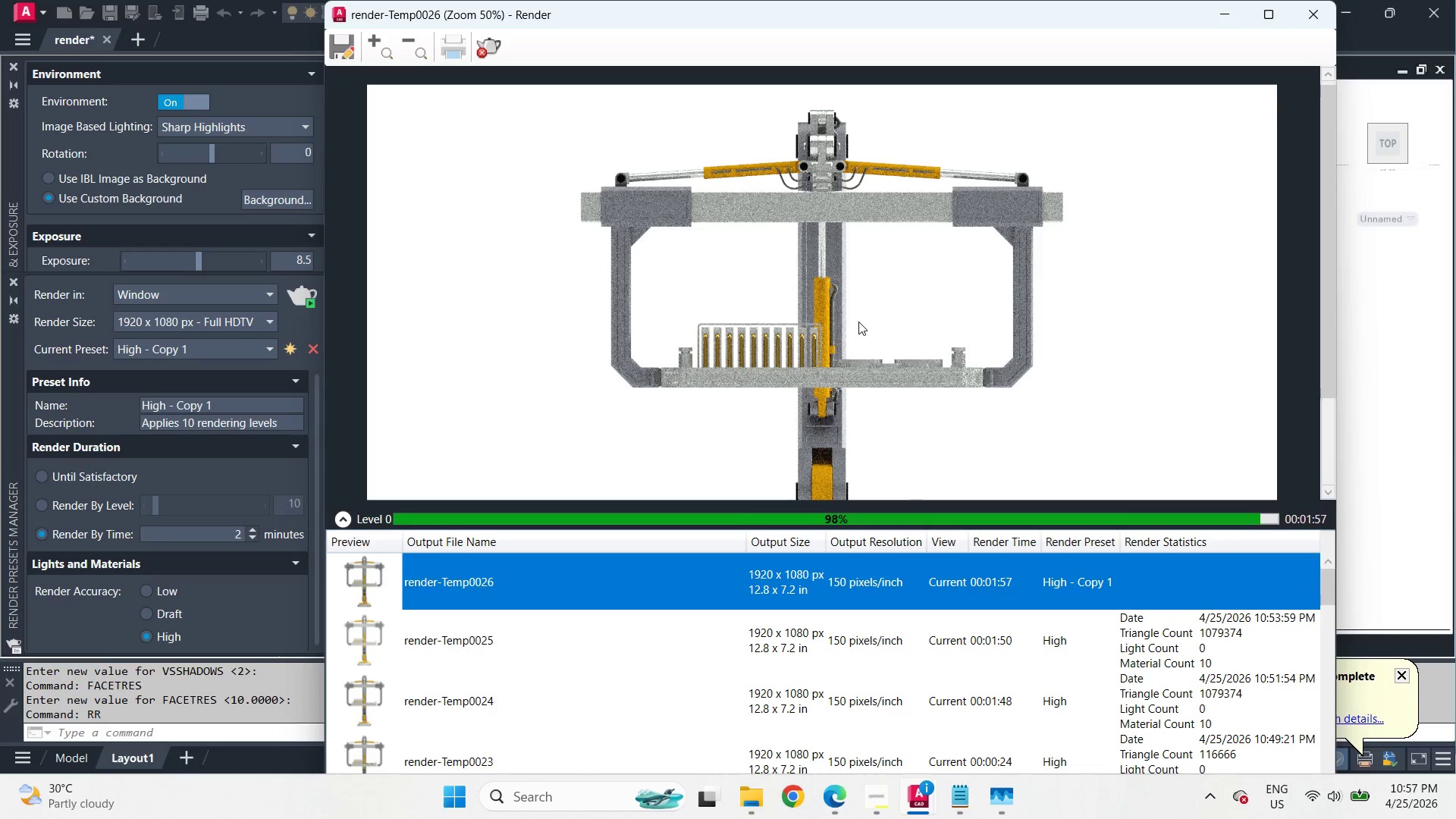 
scroll: coordinate [797, 201], scroll_direction: up, amount: 1.0
 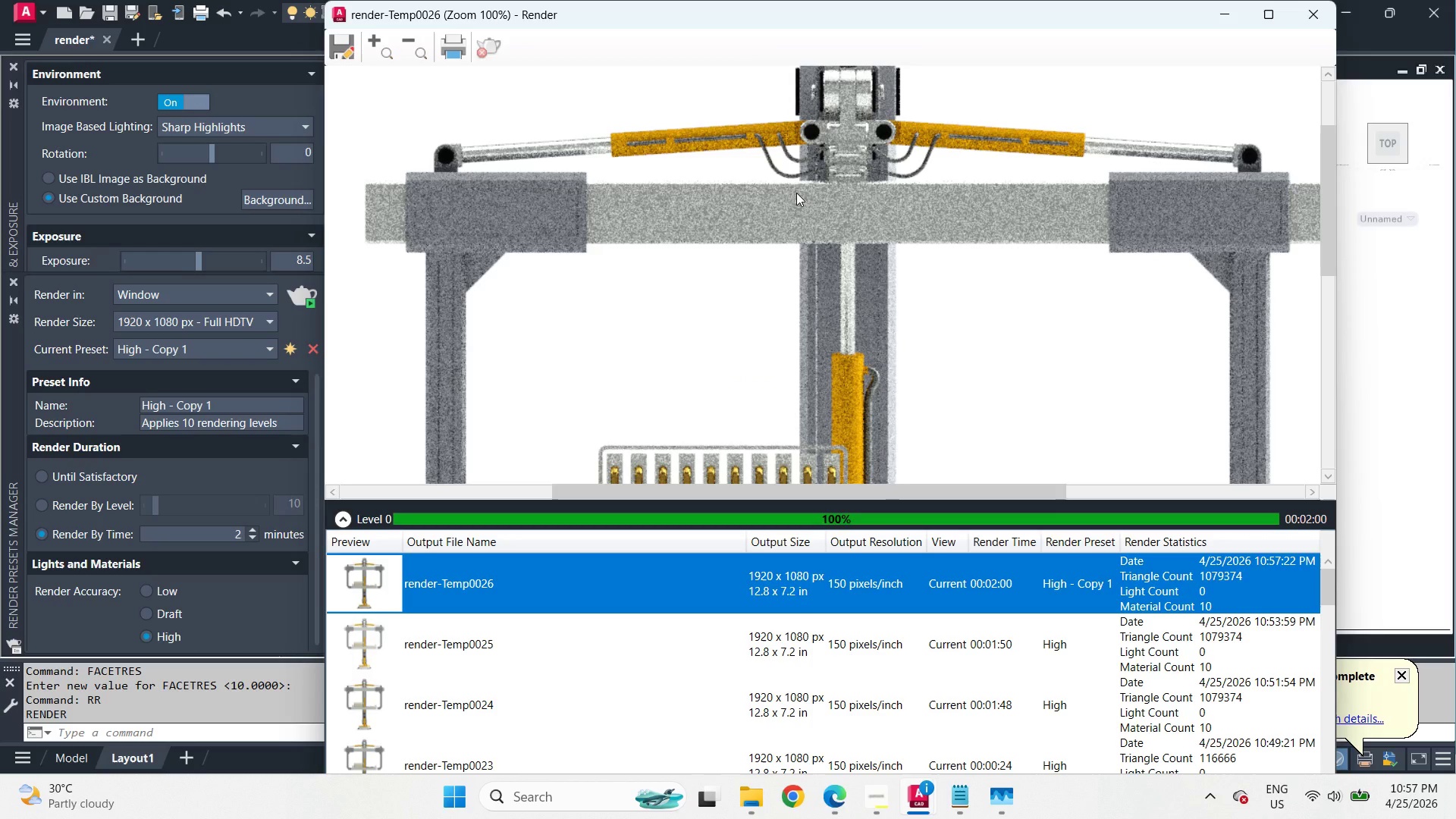 
scroll: coordinate [796, 193], scroll_direction: down, amount: 2.0
 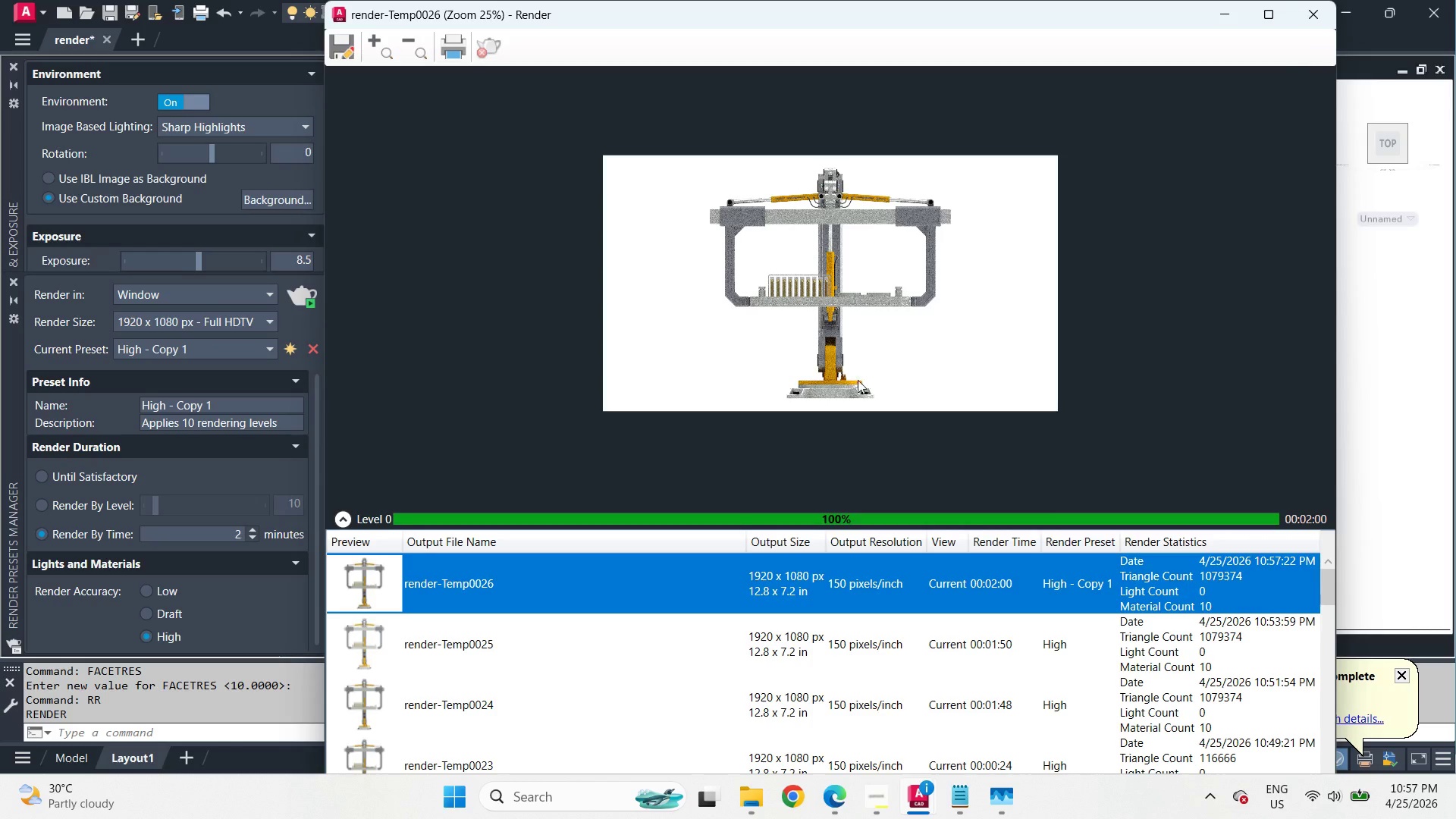 
scroll: coordinate [839, 380], scroll_direction: up, amount: 2.0
 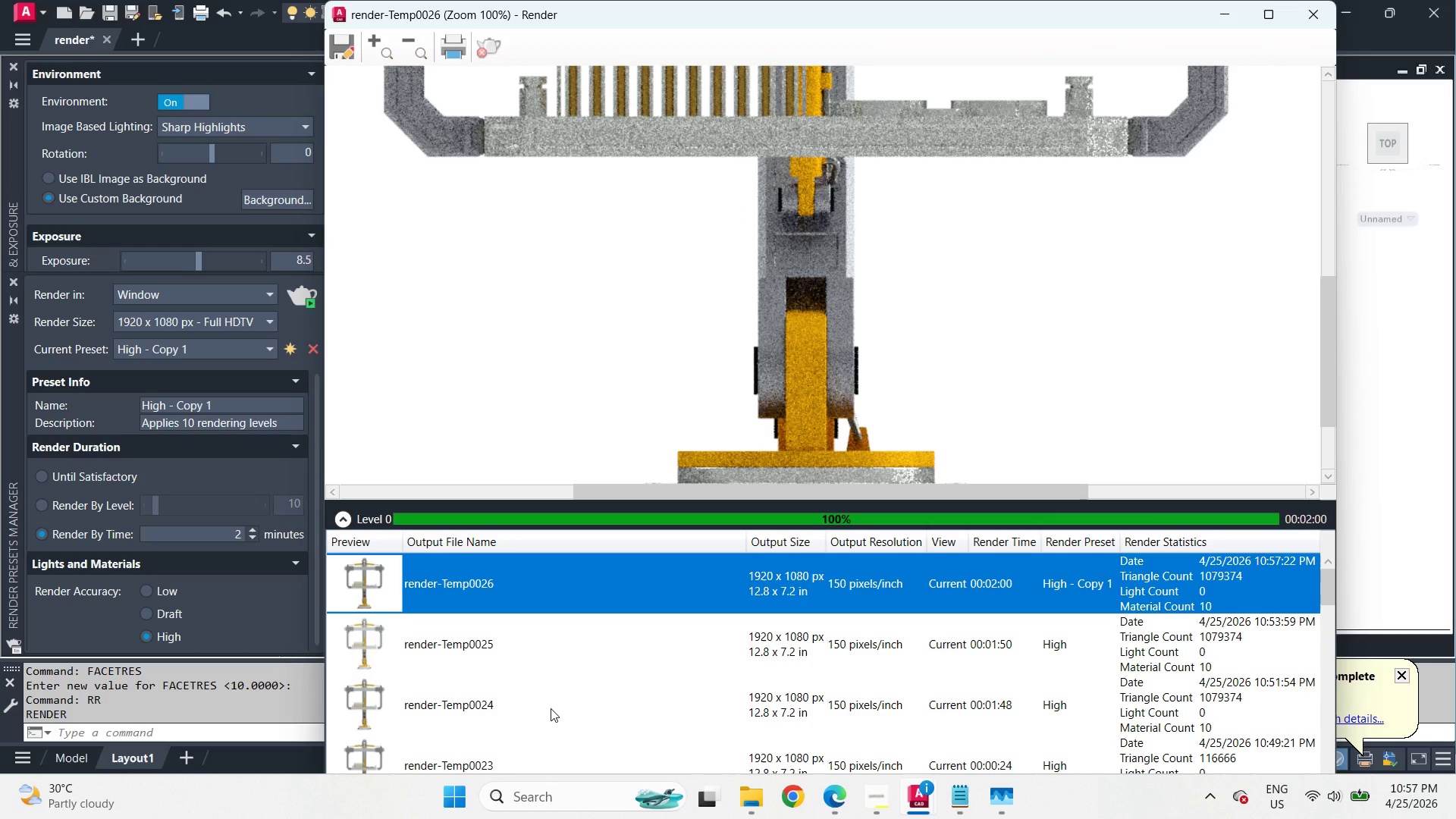 
left_click([551, 708])
 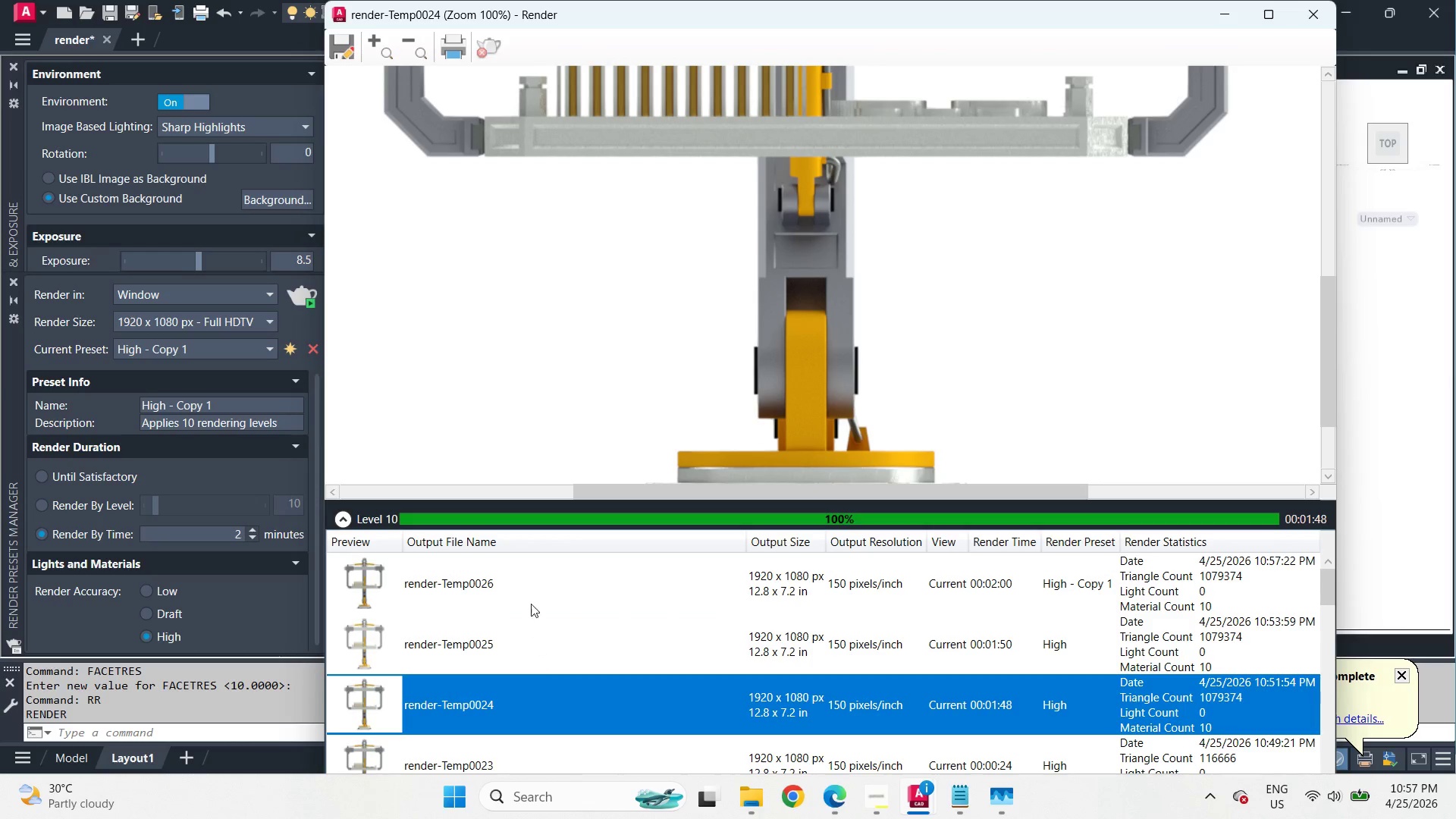 
left_click([529, 587])
 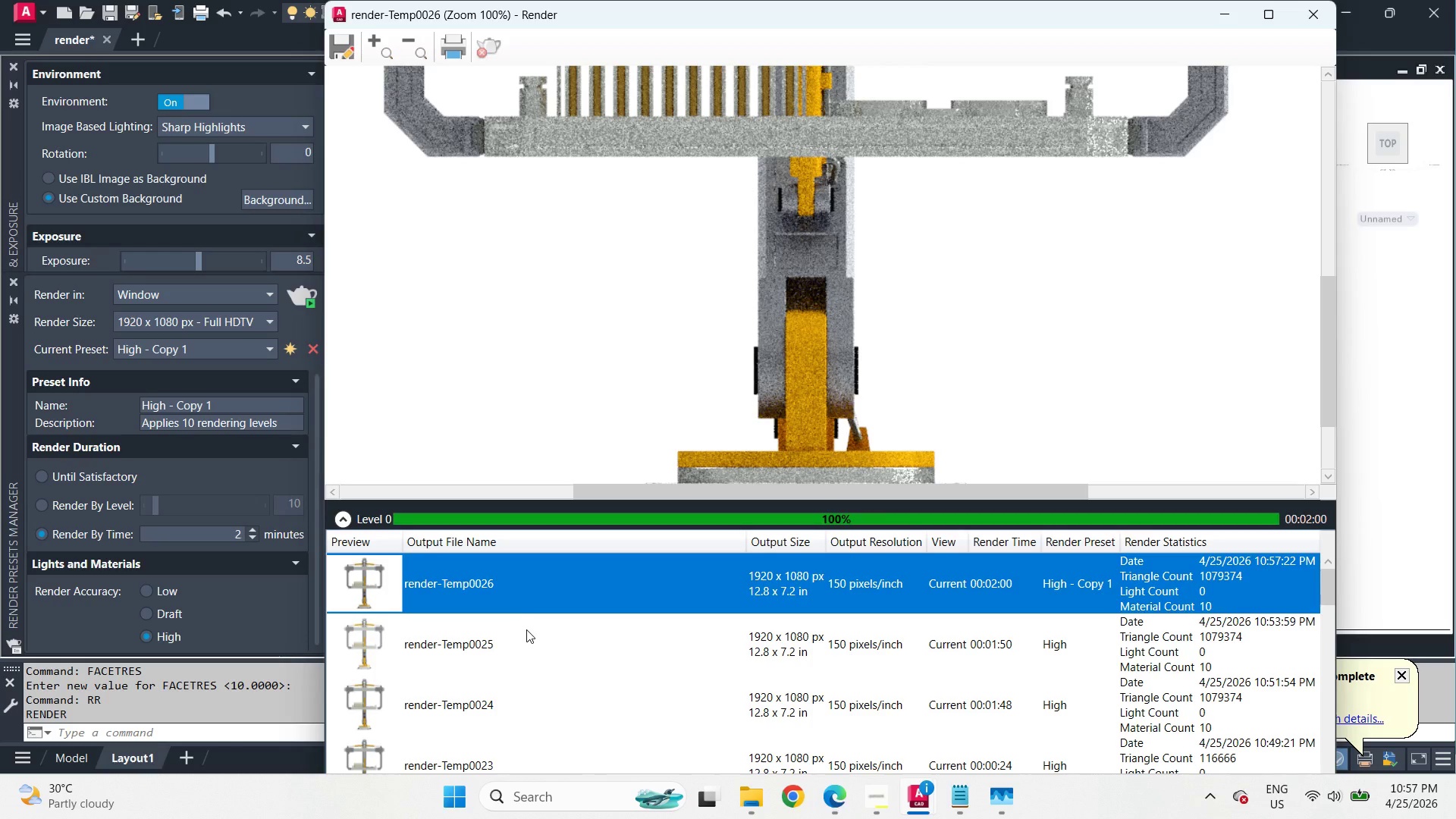 
left_click([526, 629])
 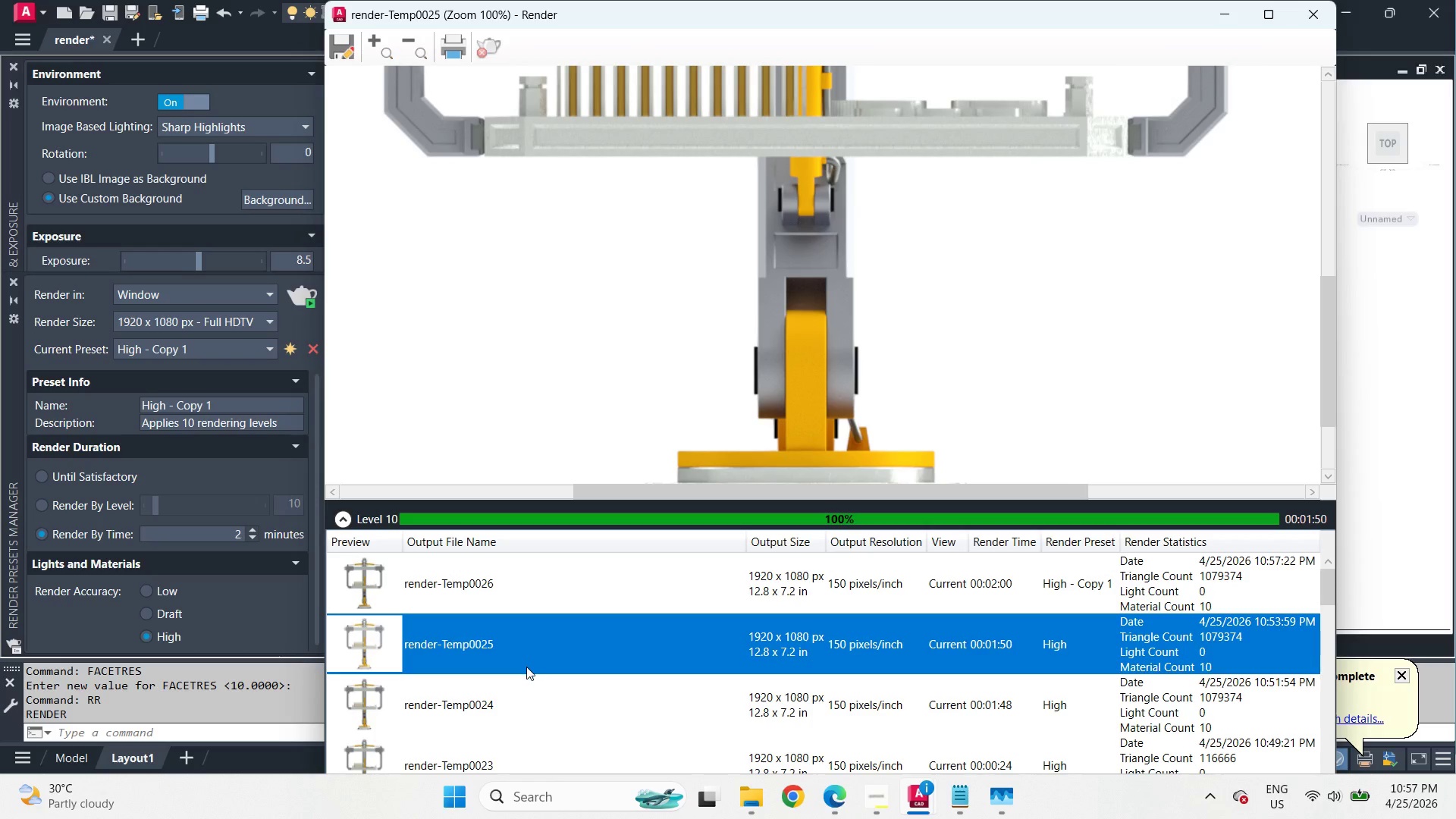 
left_click([526, 667])
 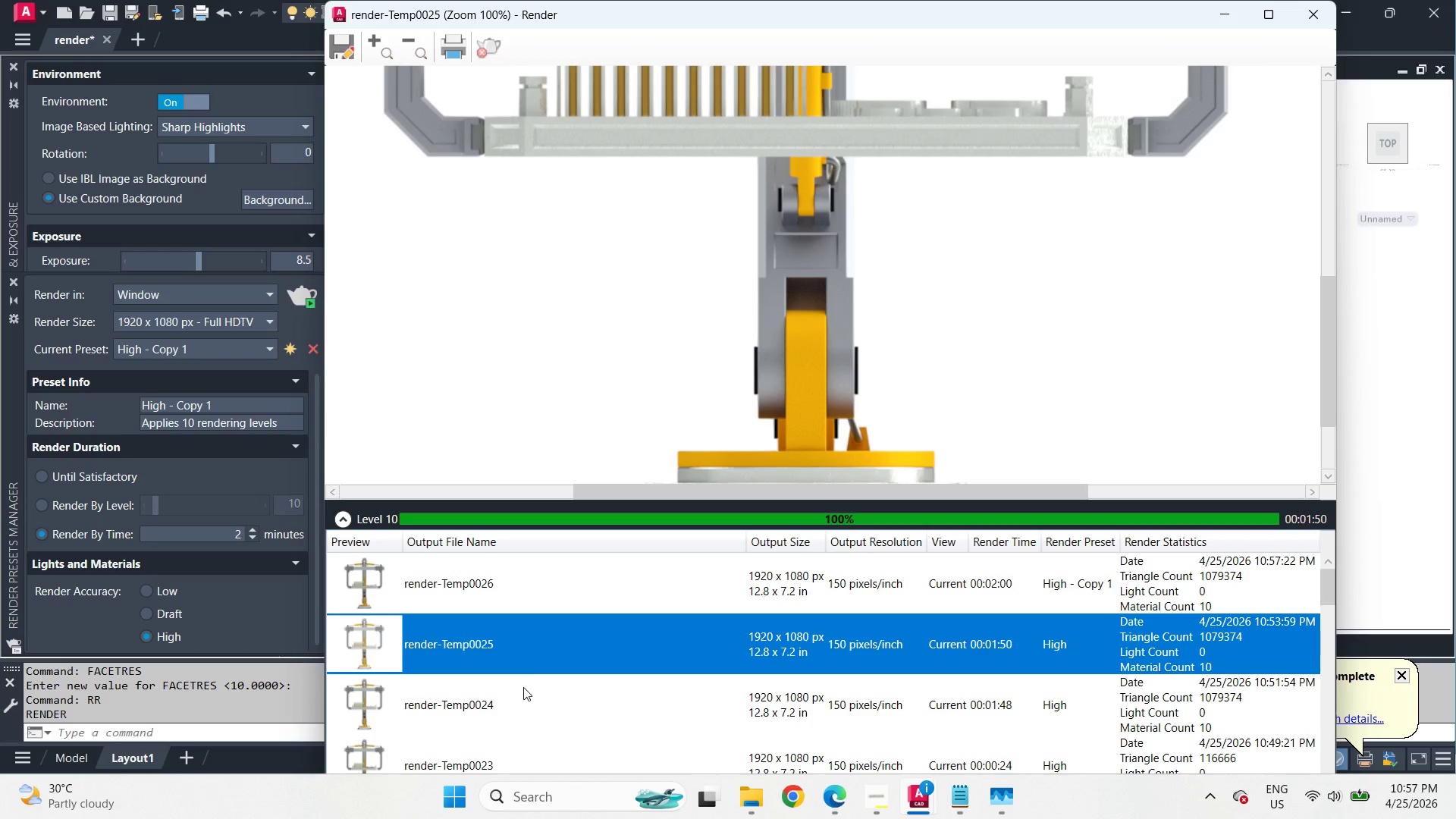 
left_click([523, 688])
 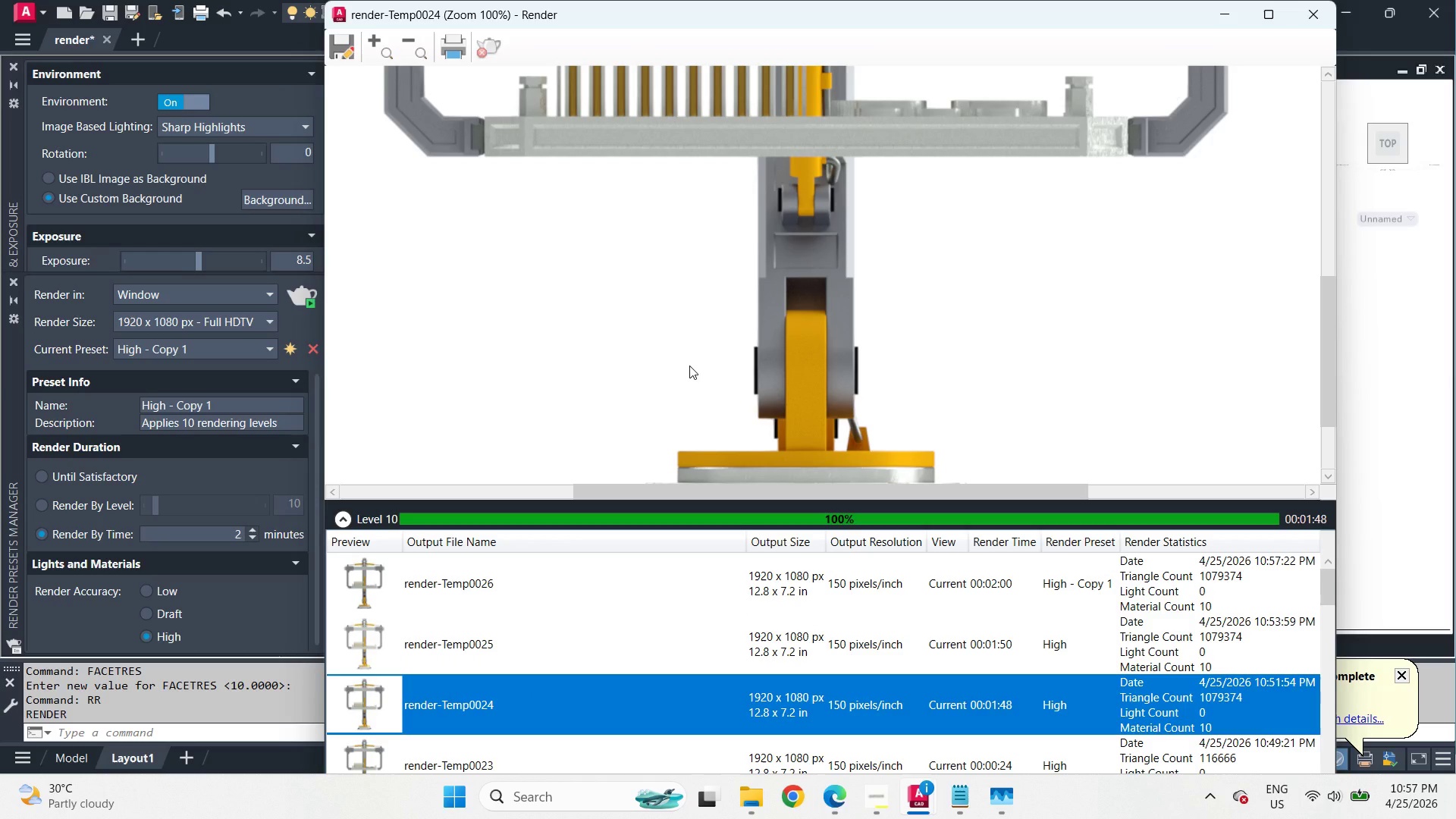 
scroll: coordinate [791, 207], scroll_direction: down, amount: 2.0
 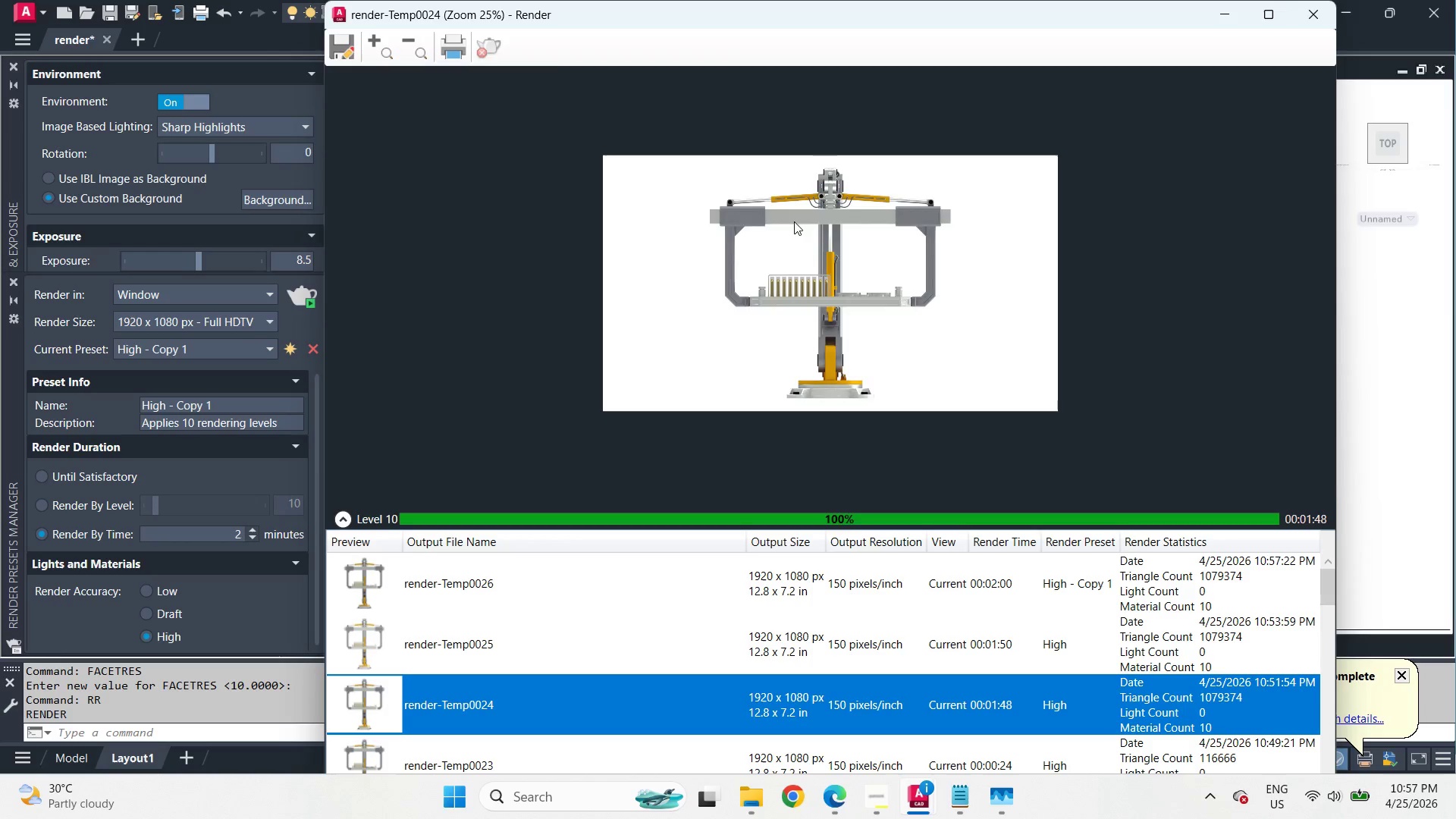 
scroll: coordinate [794, 221], scroll_direction: up, amount: 1.0
 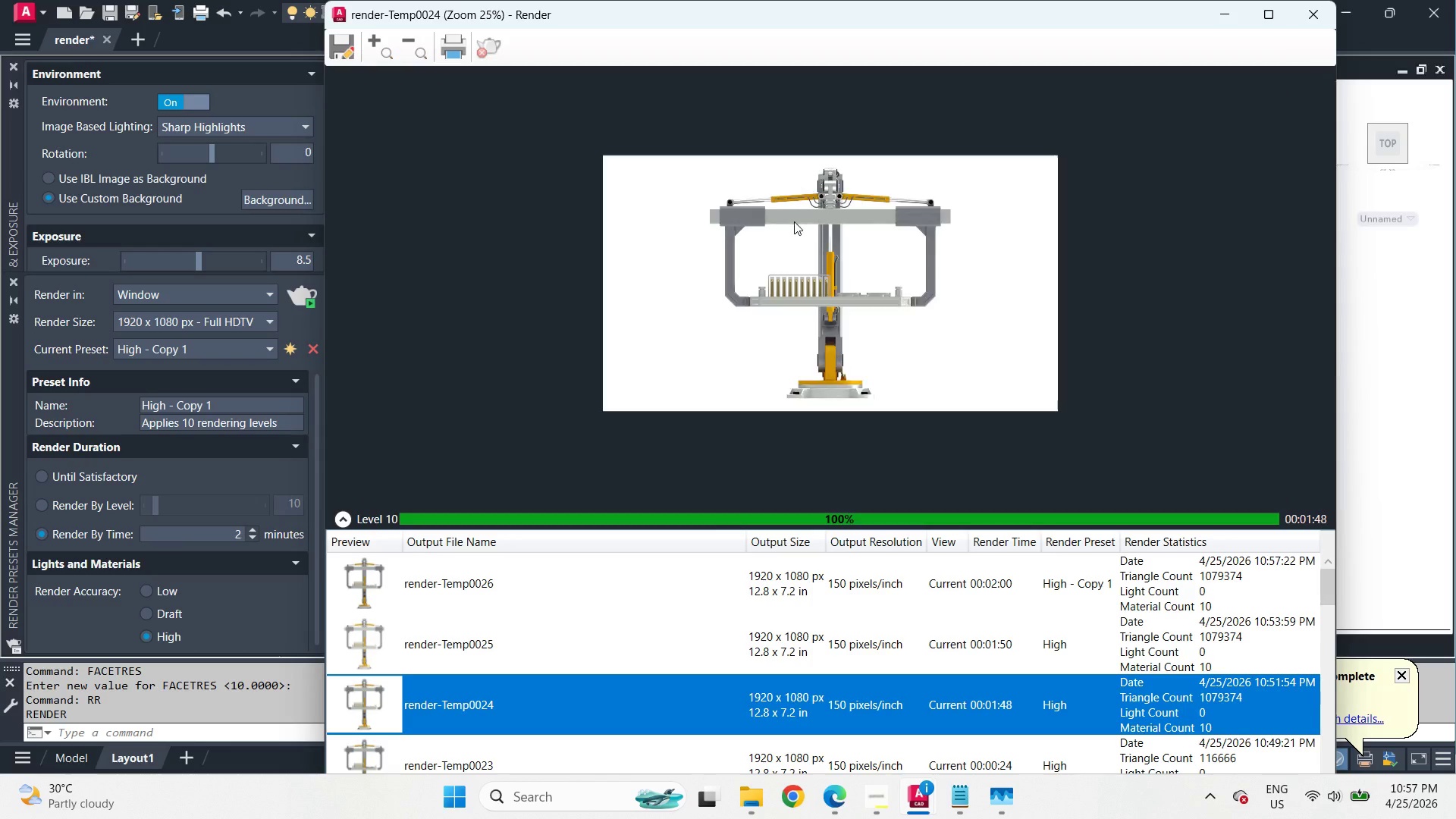 
scroll: coordinate [794, 221], scroll_direction: down, amount: 1.0
 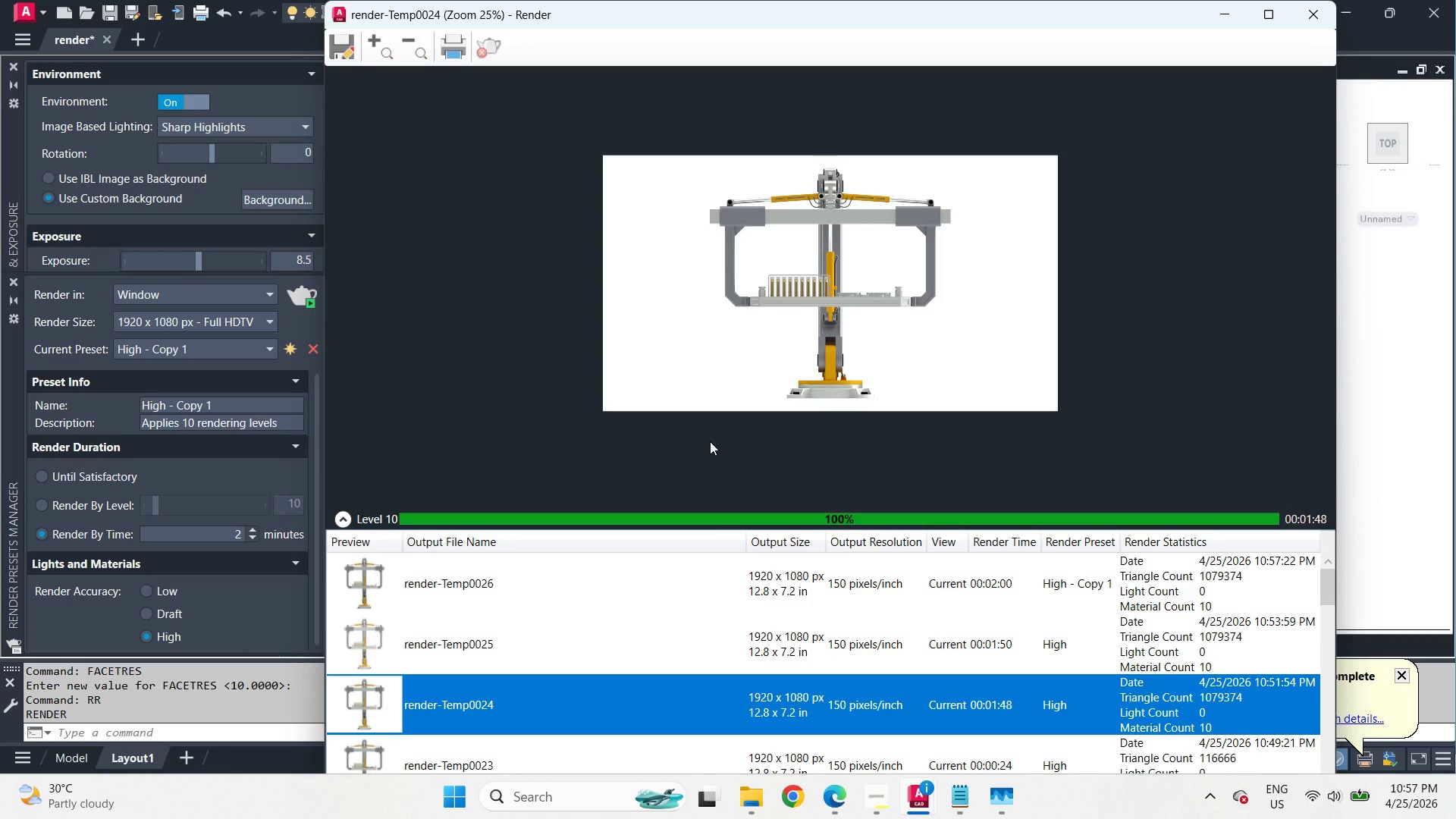 
left_click([112, 507])
 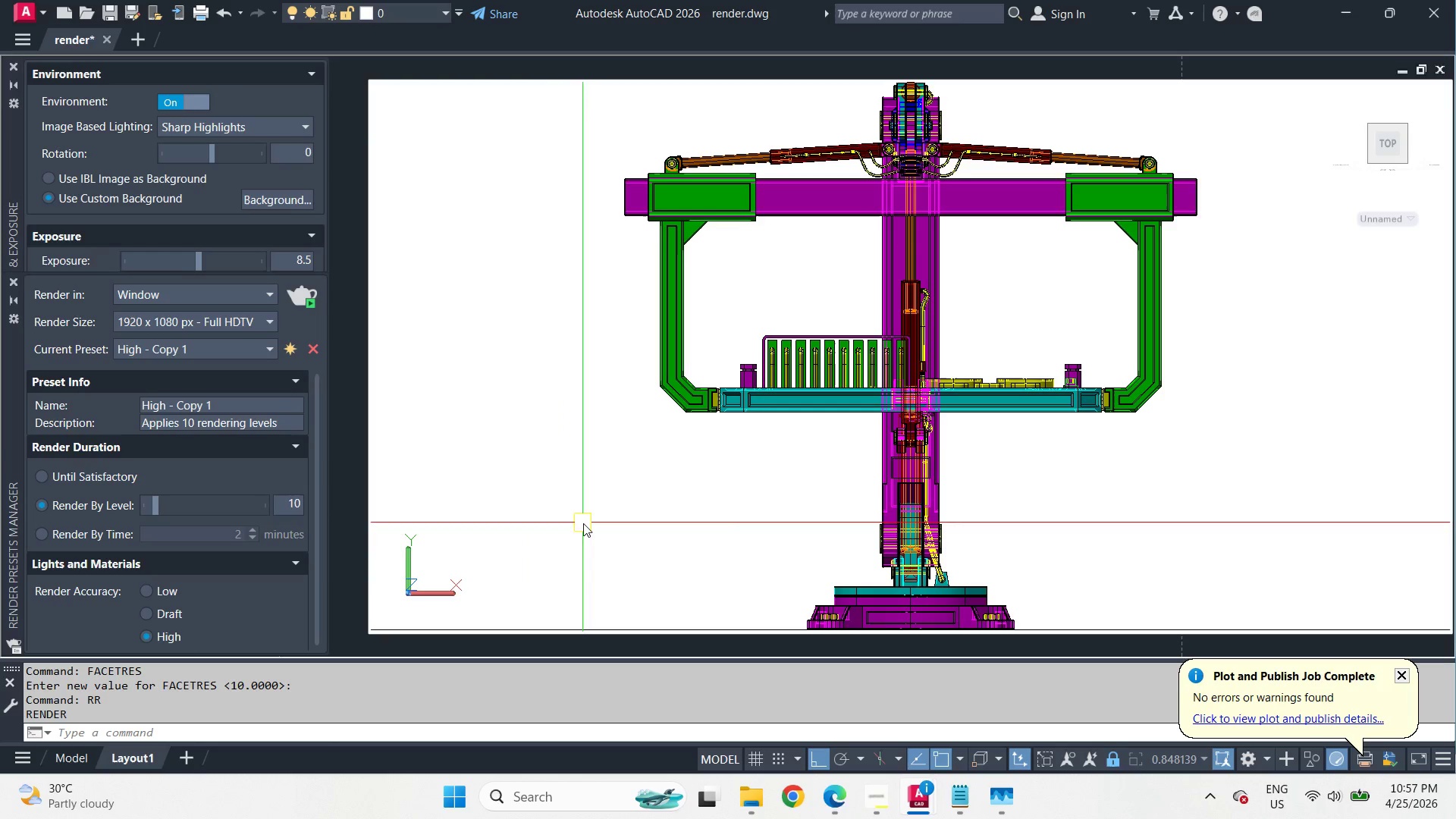 
left_click([918, 802])
 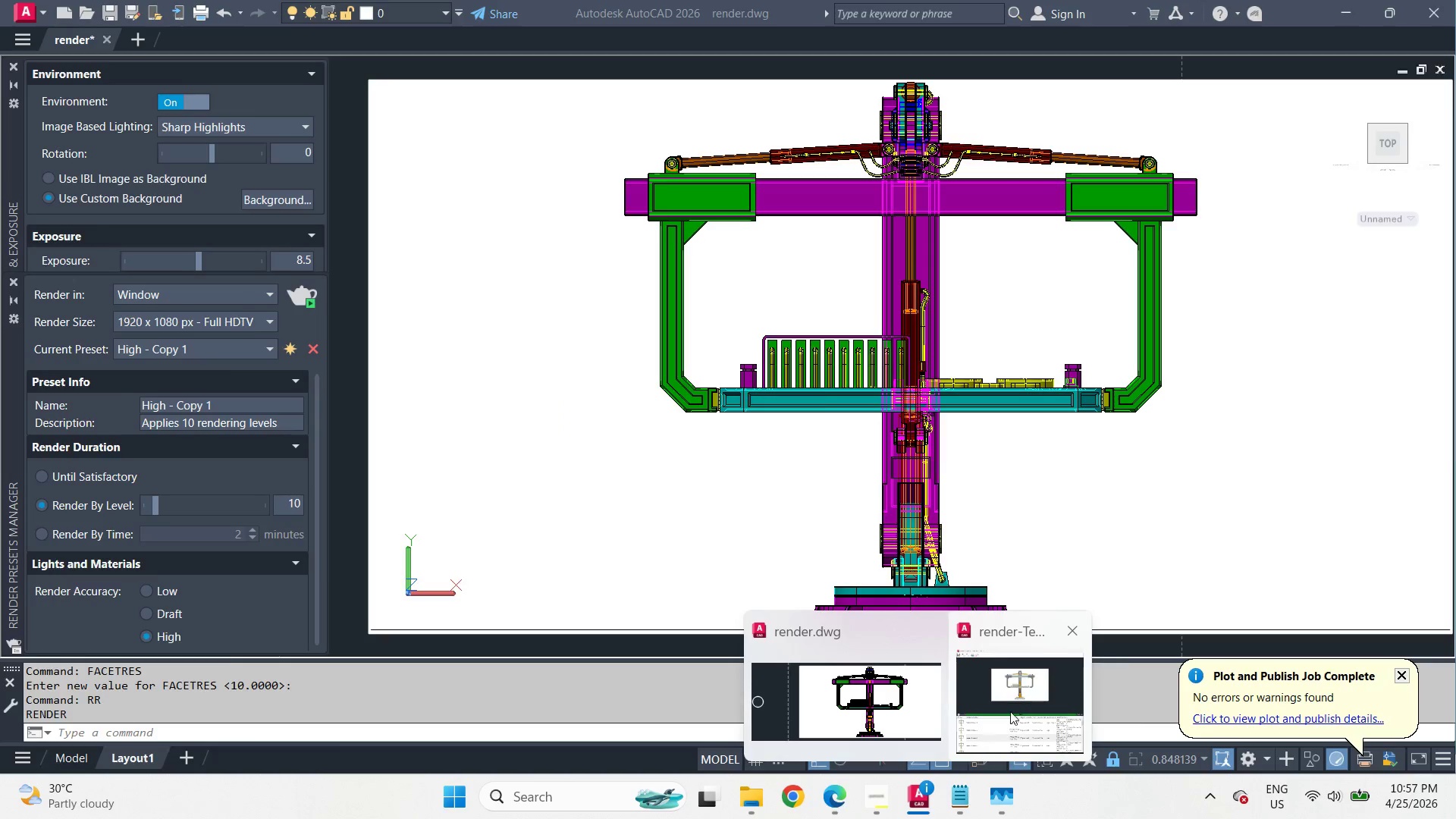 
left_click([1014, 706])
 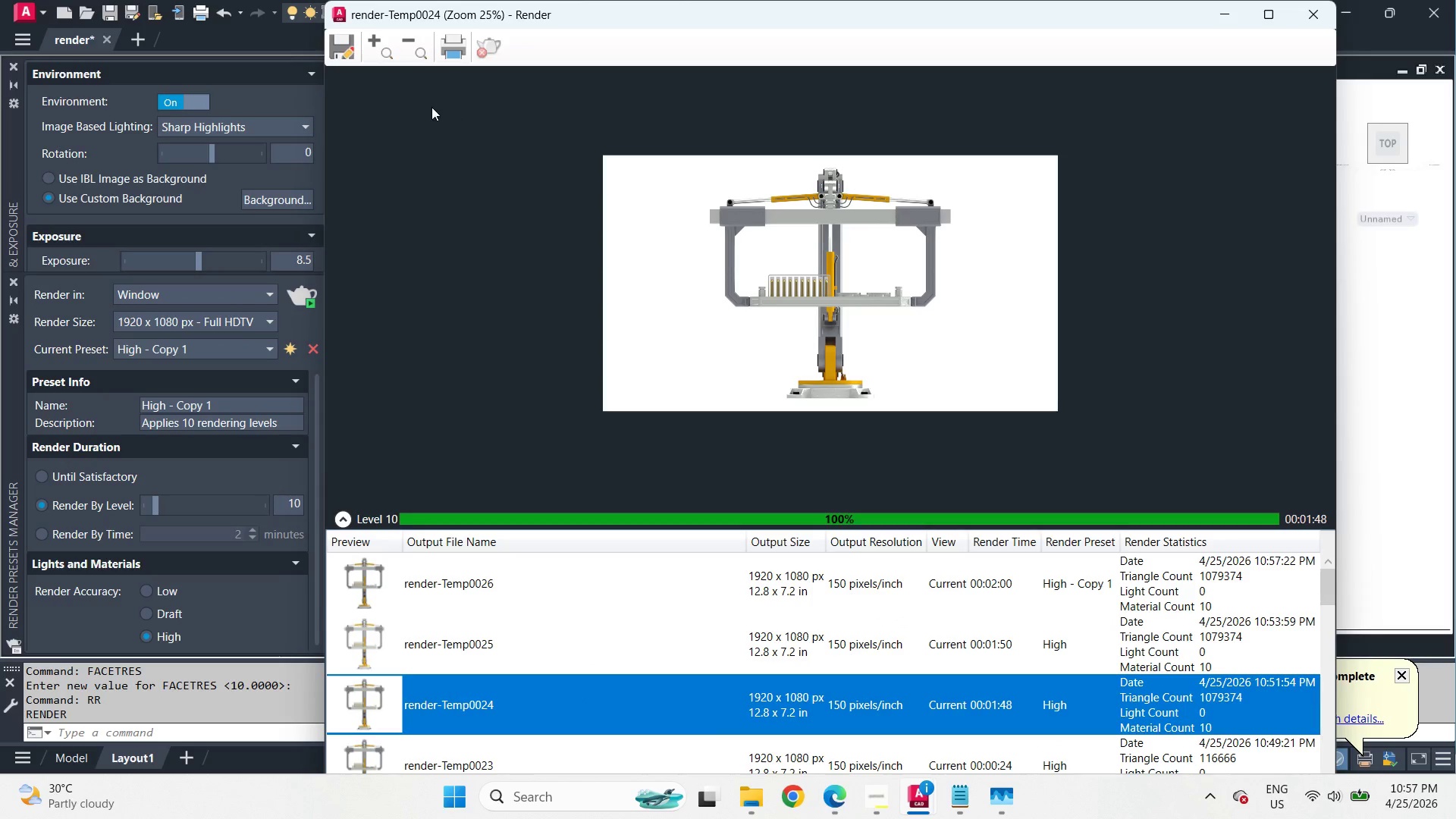 
left_click([349, 52])
 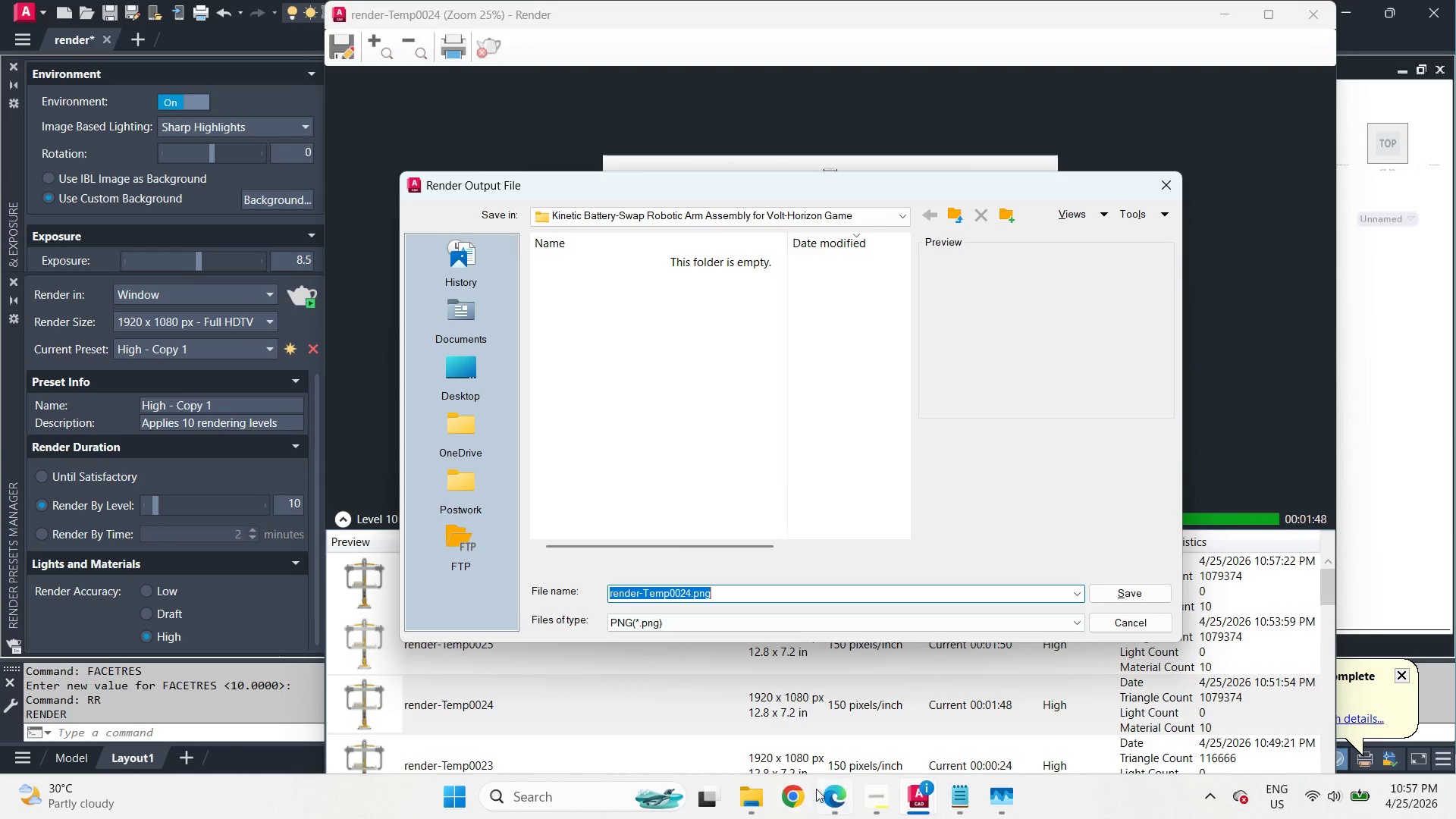 
left_click([758, 812])
 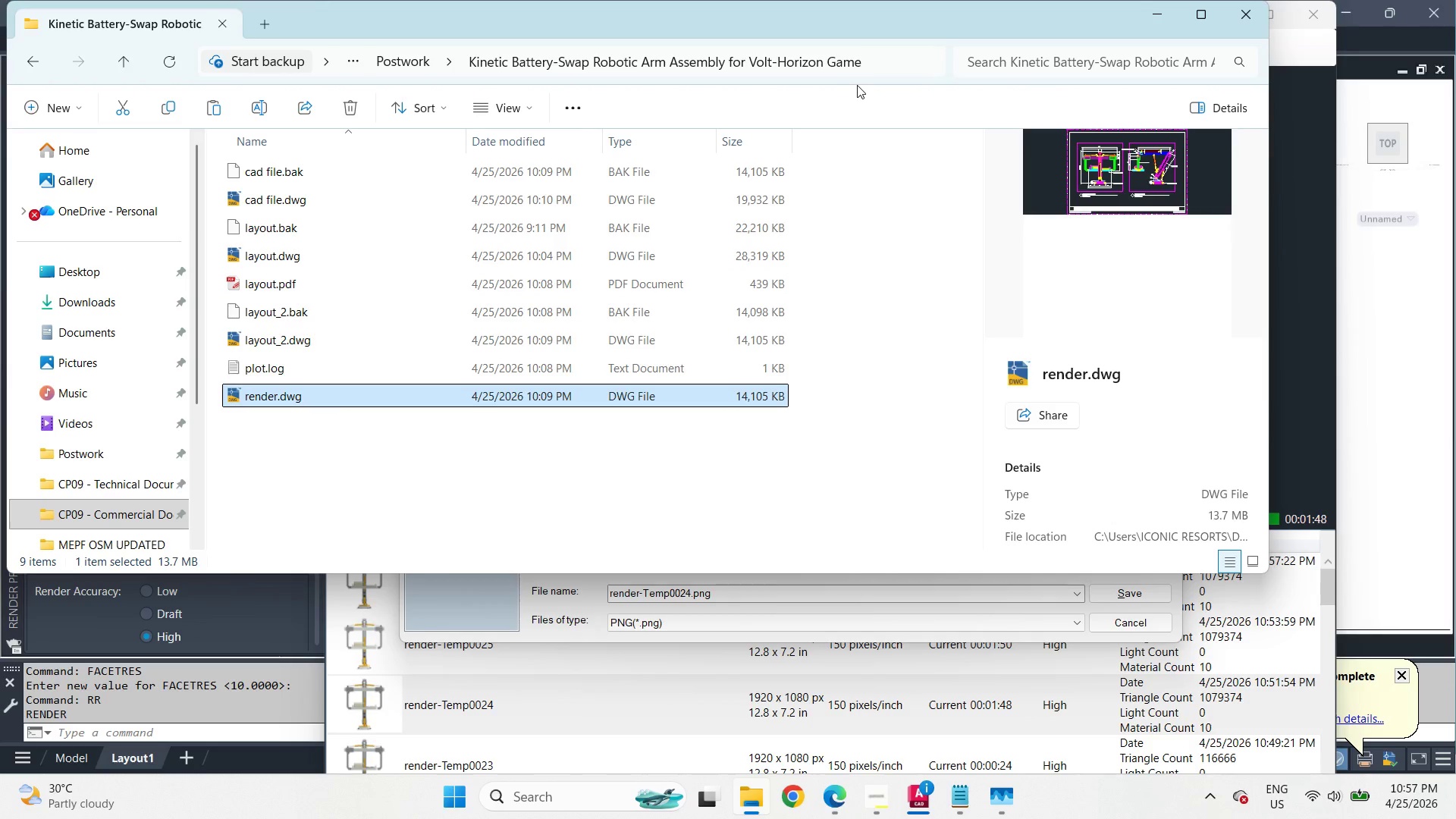 
left_click([886, 66])
 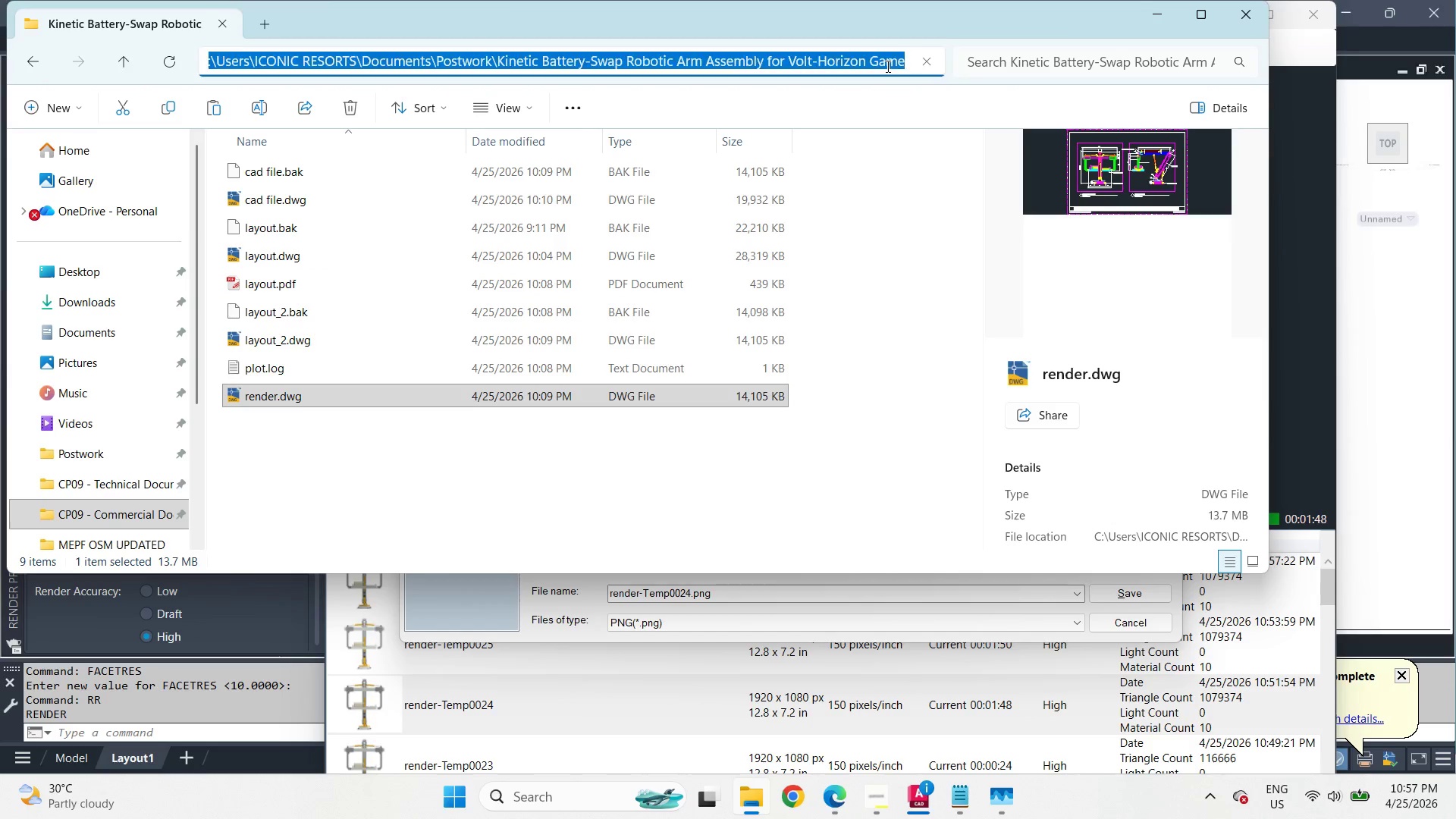 
key(Control+C)
 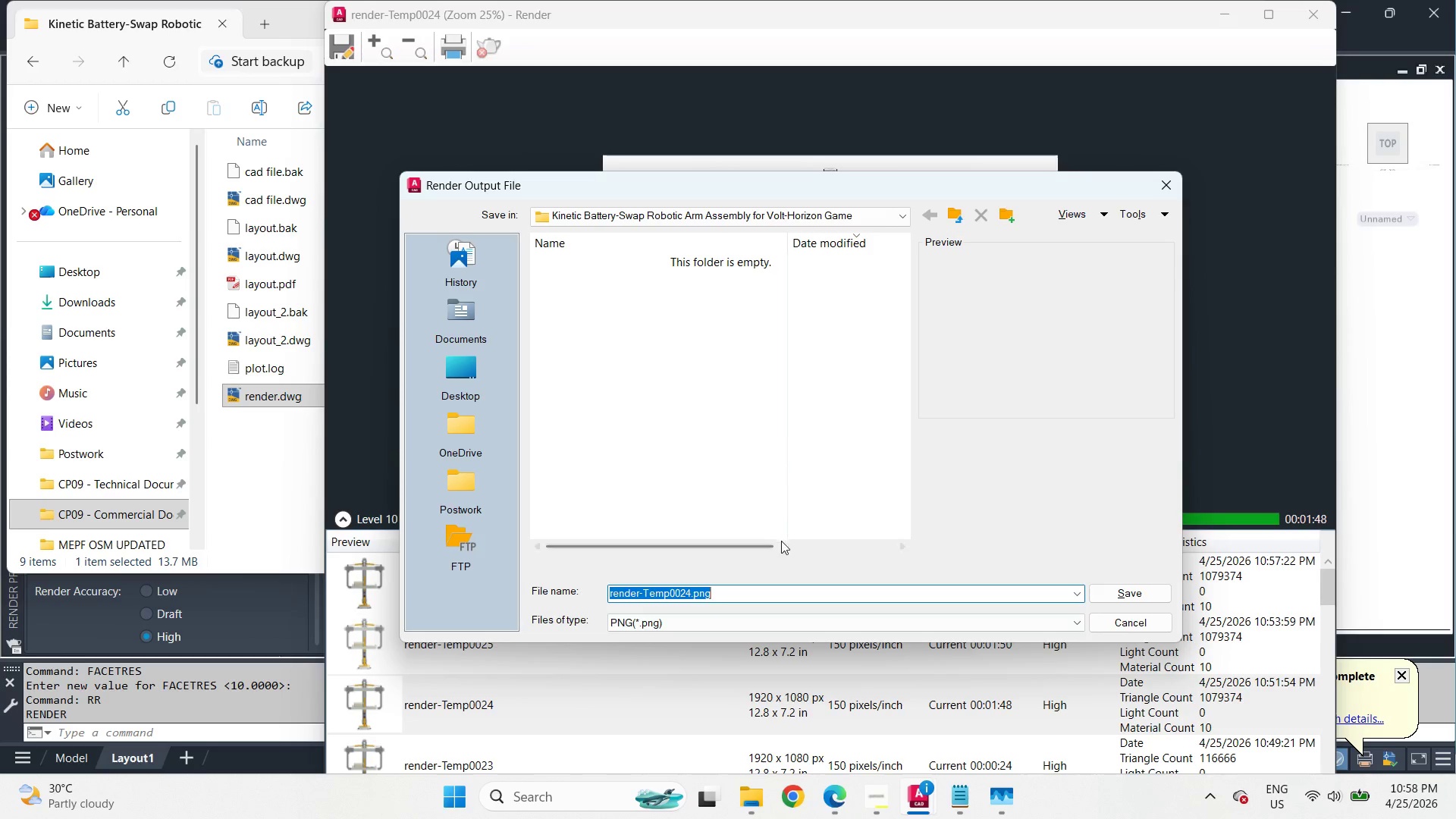 
key(Control+V)
 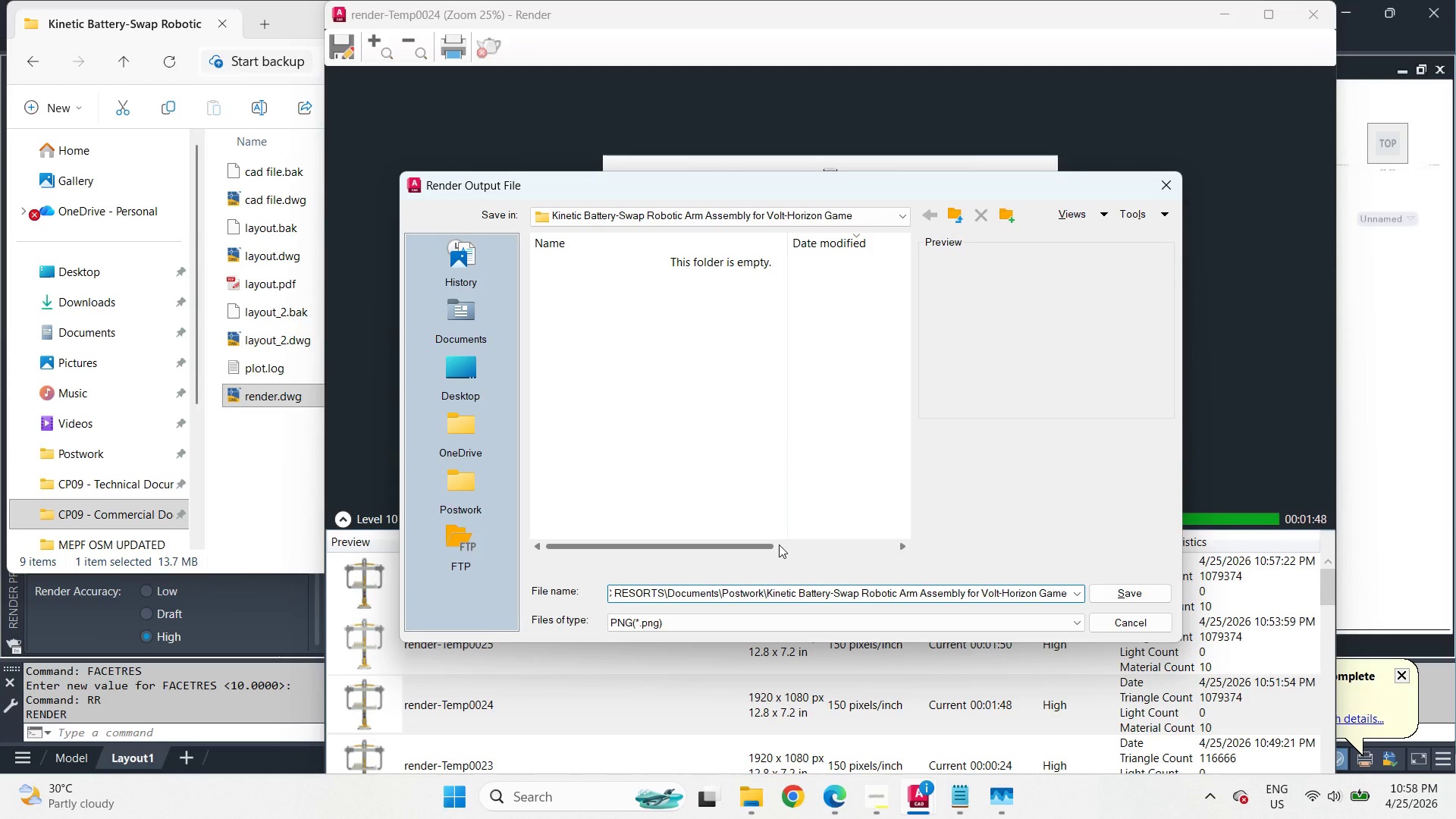 
key(NumpadEnter)
 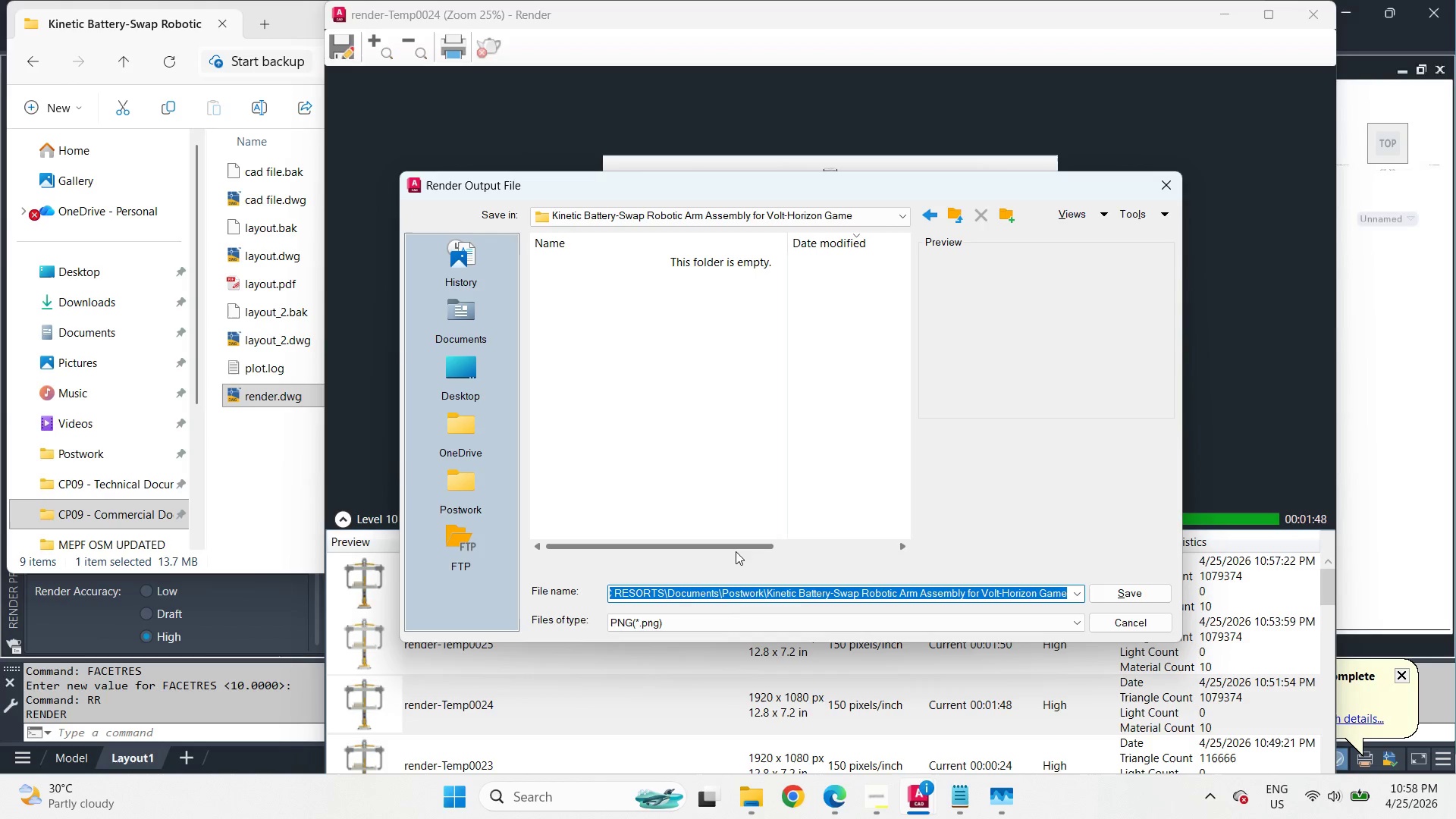 
left_click([884, 809])